 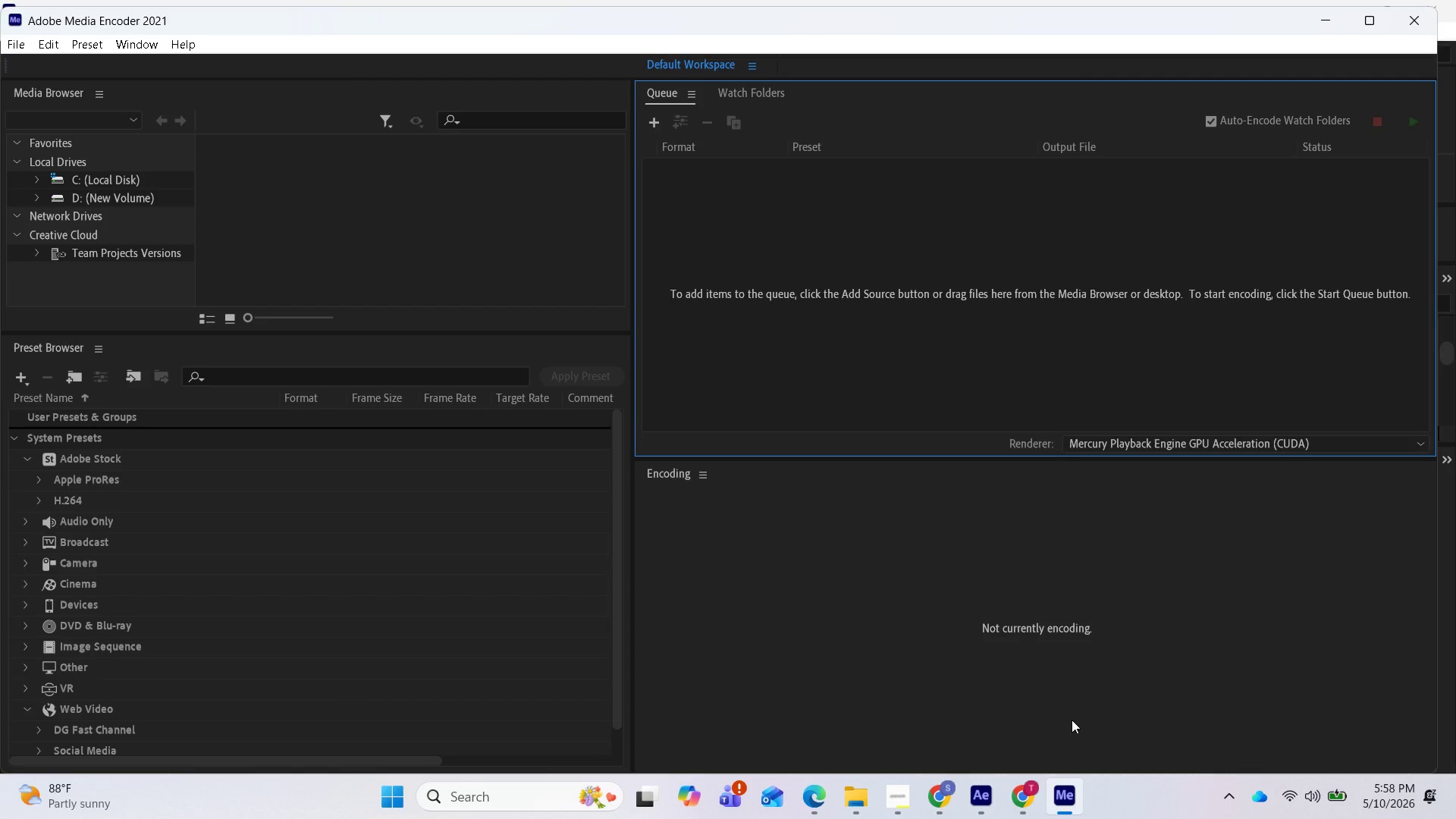 
left_click([984, 808])
 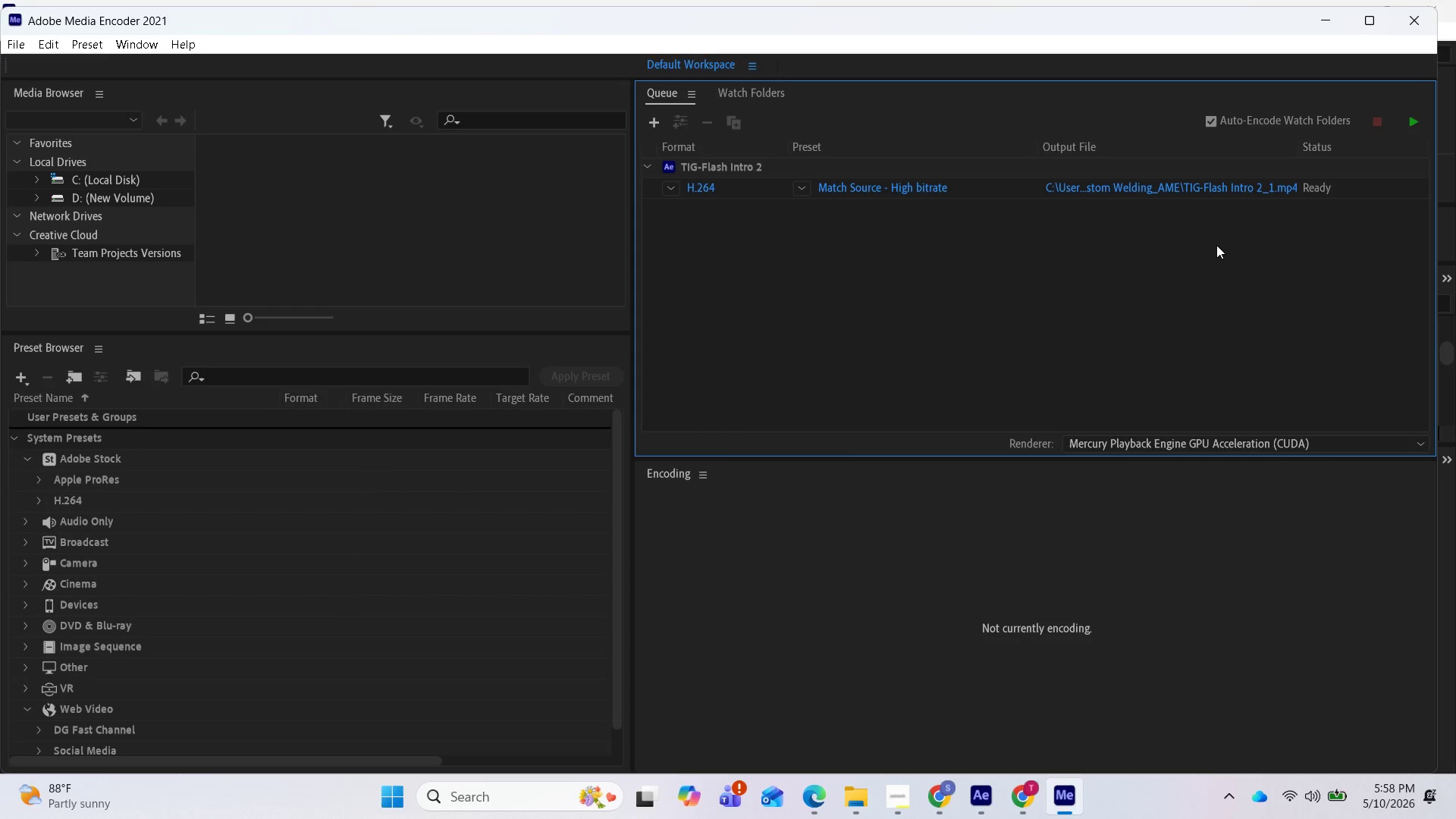 
left_click([1417, 123])
 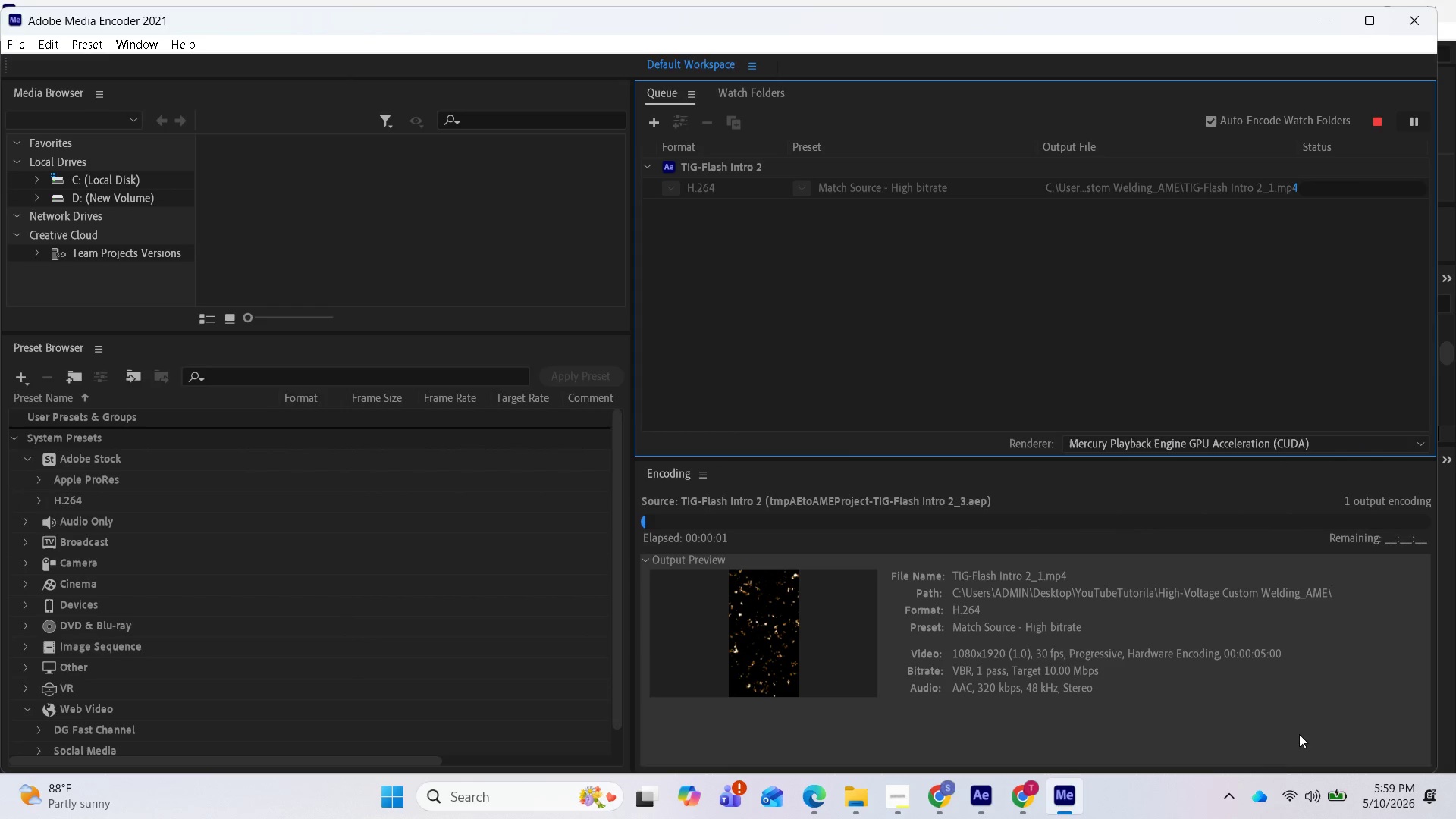 
mouse_move([1274, 769])
 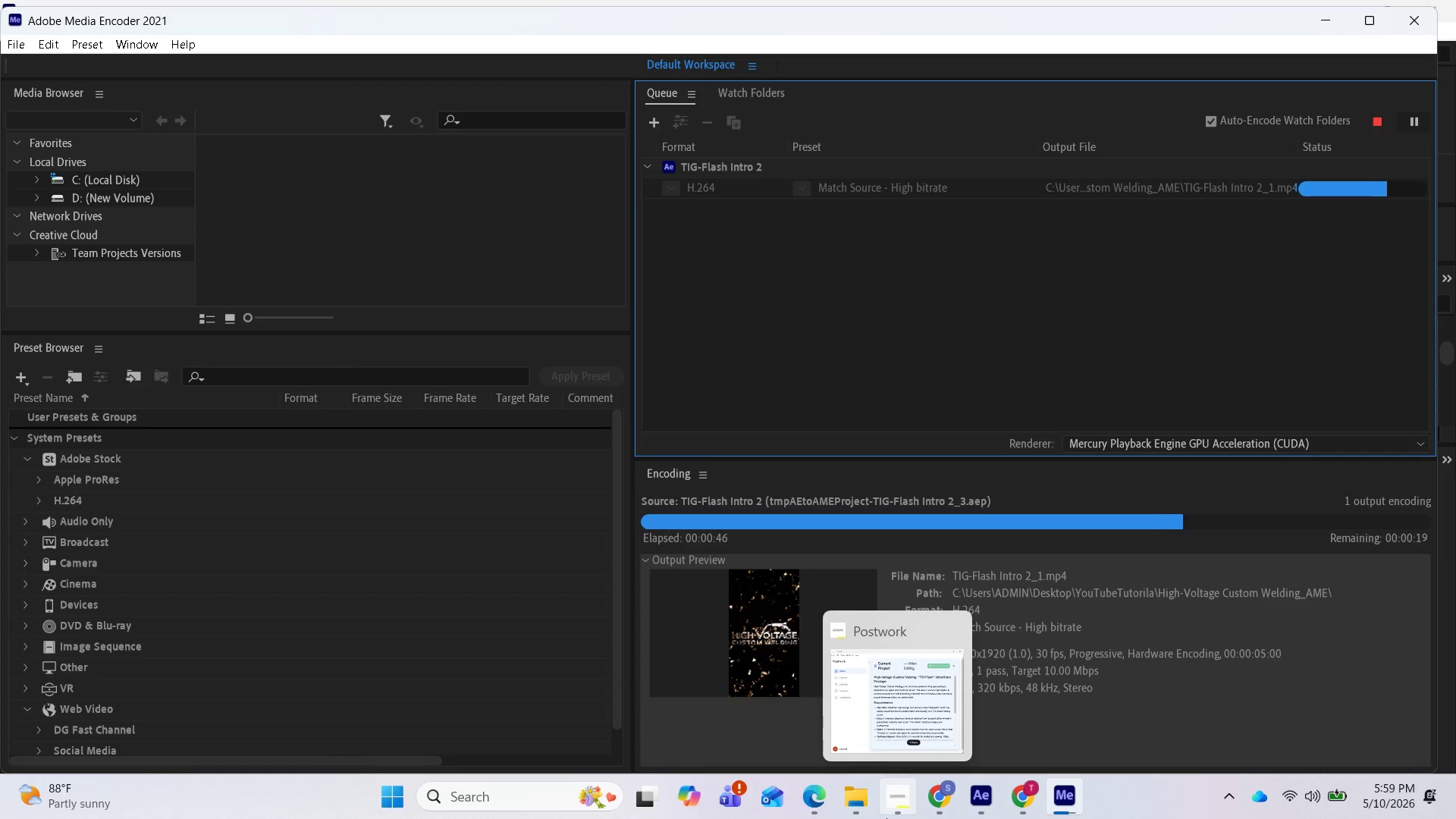 
wait(44.01)
 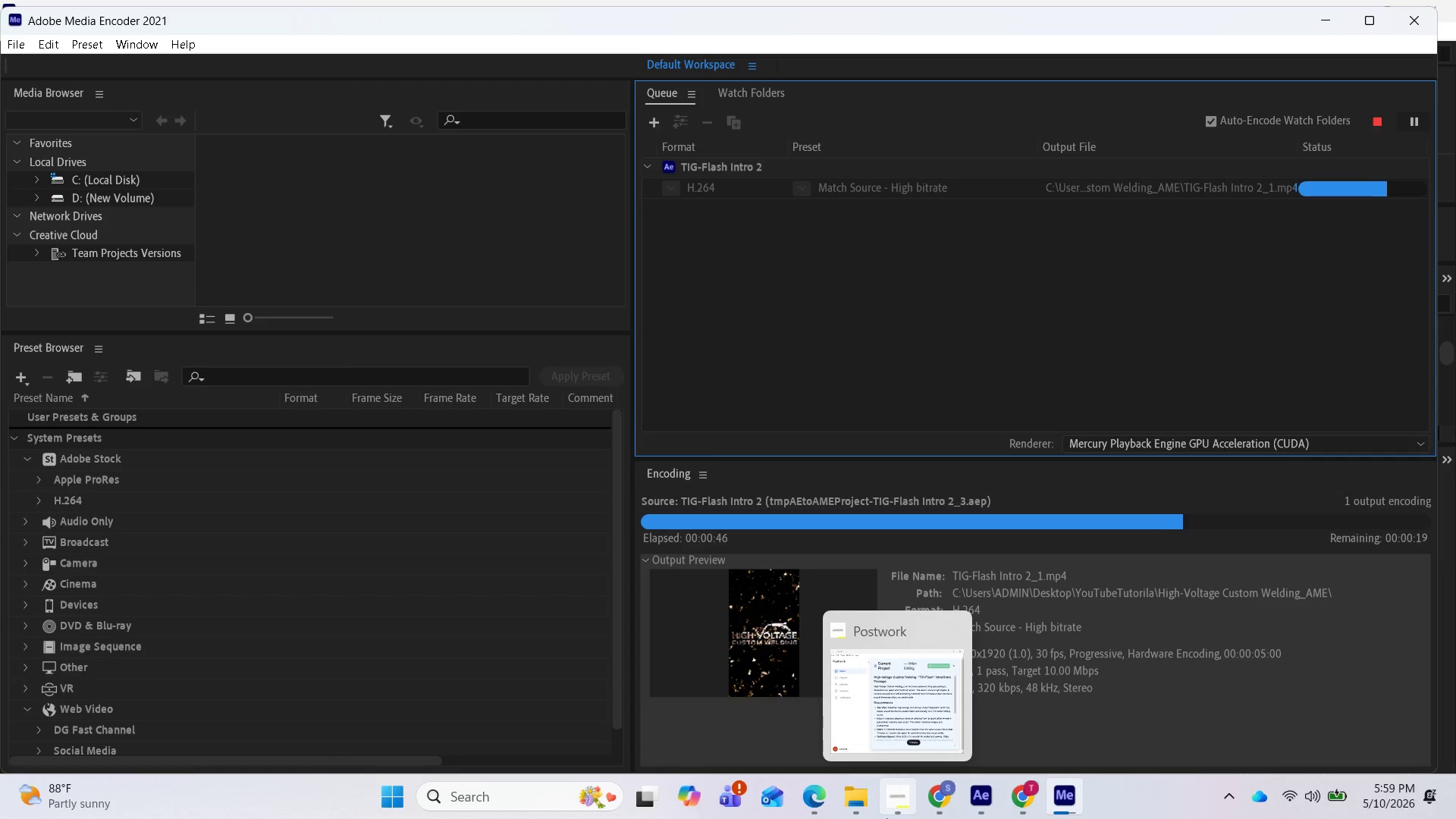 
mouse_move([1390, 804])
 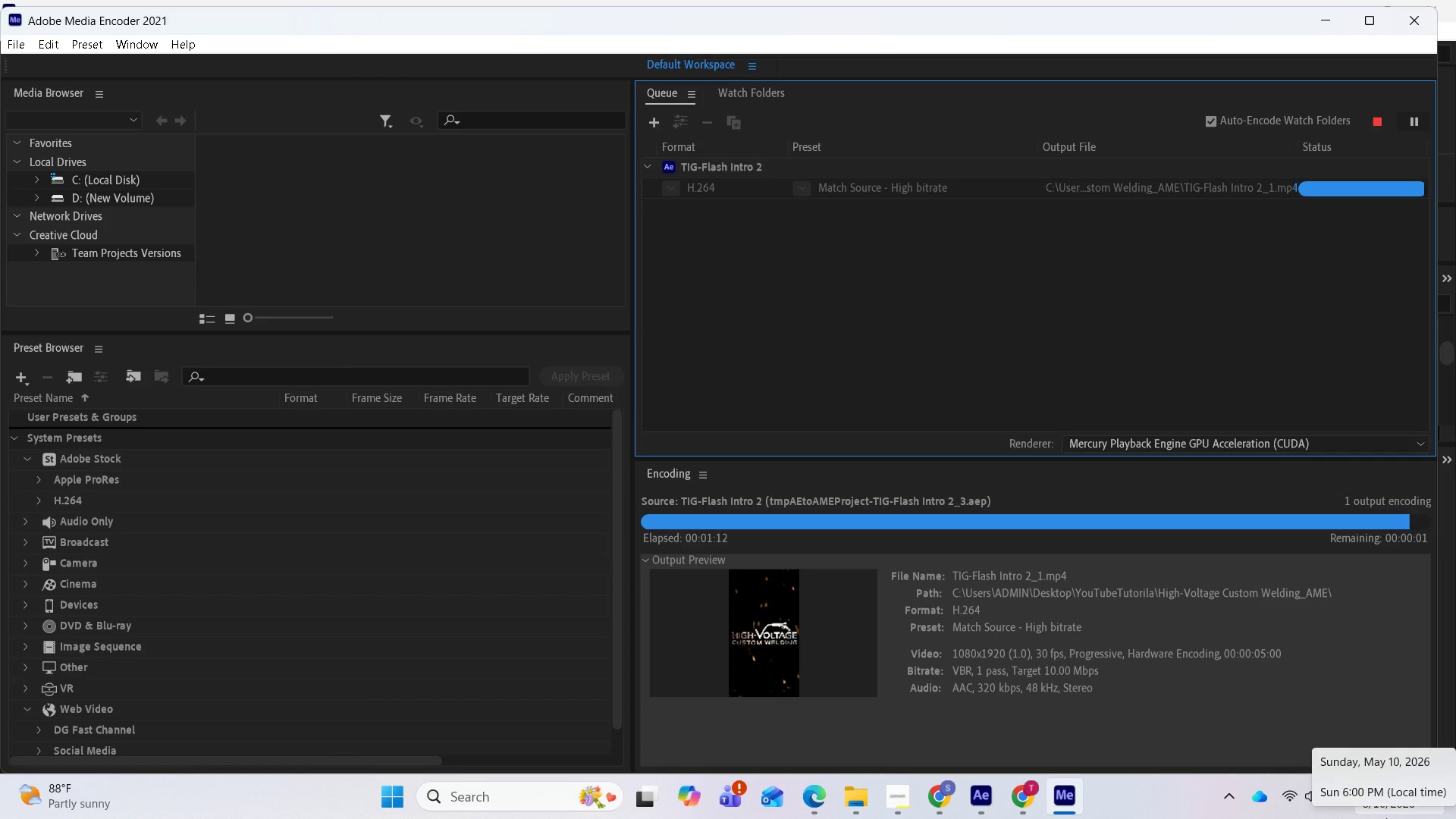 
wait(22.37)
 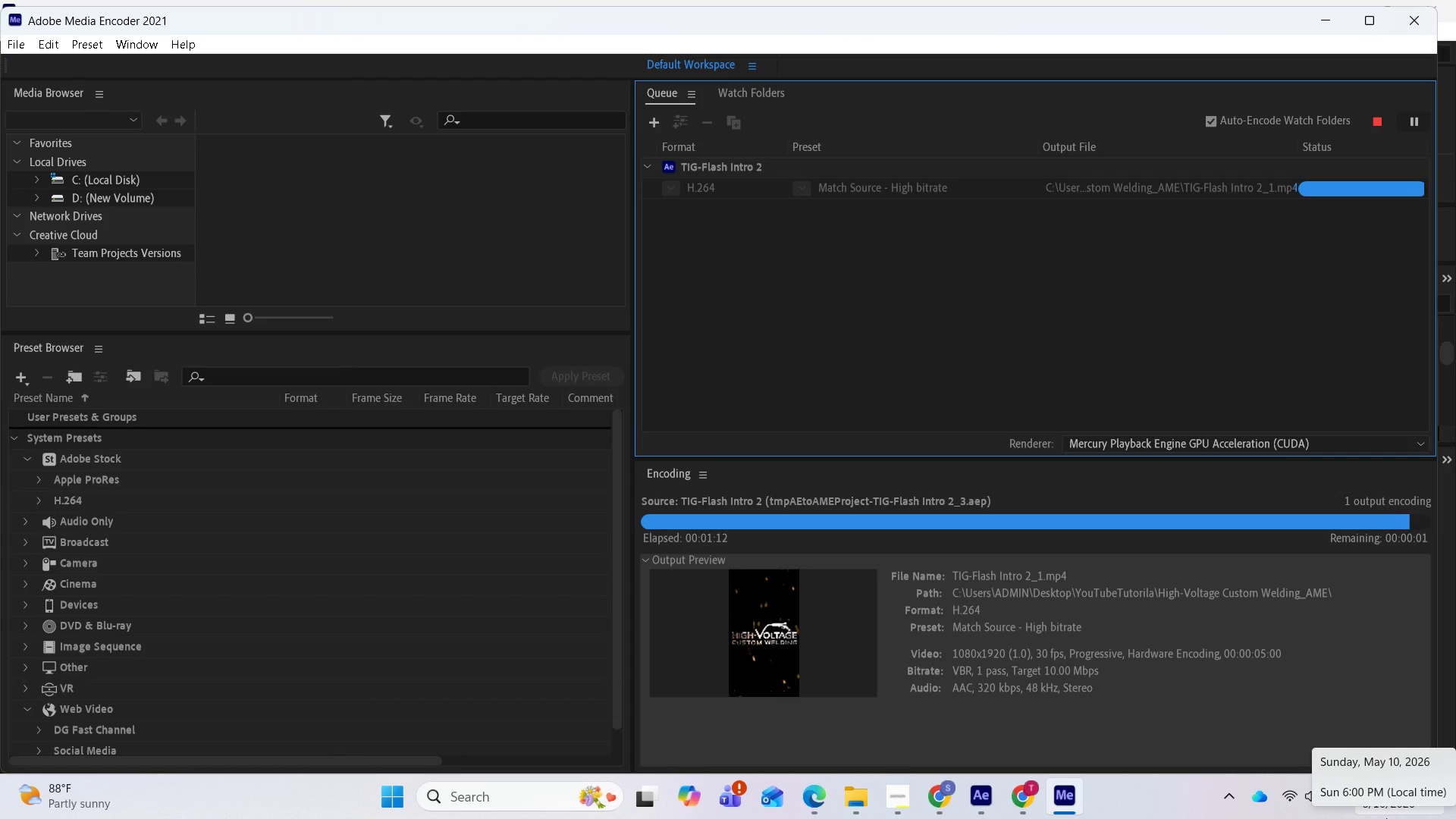 
mouse_move([803, 790])
 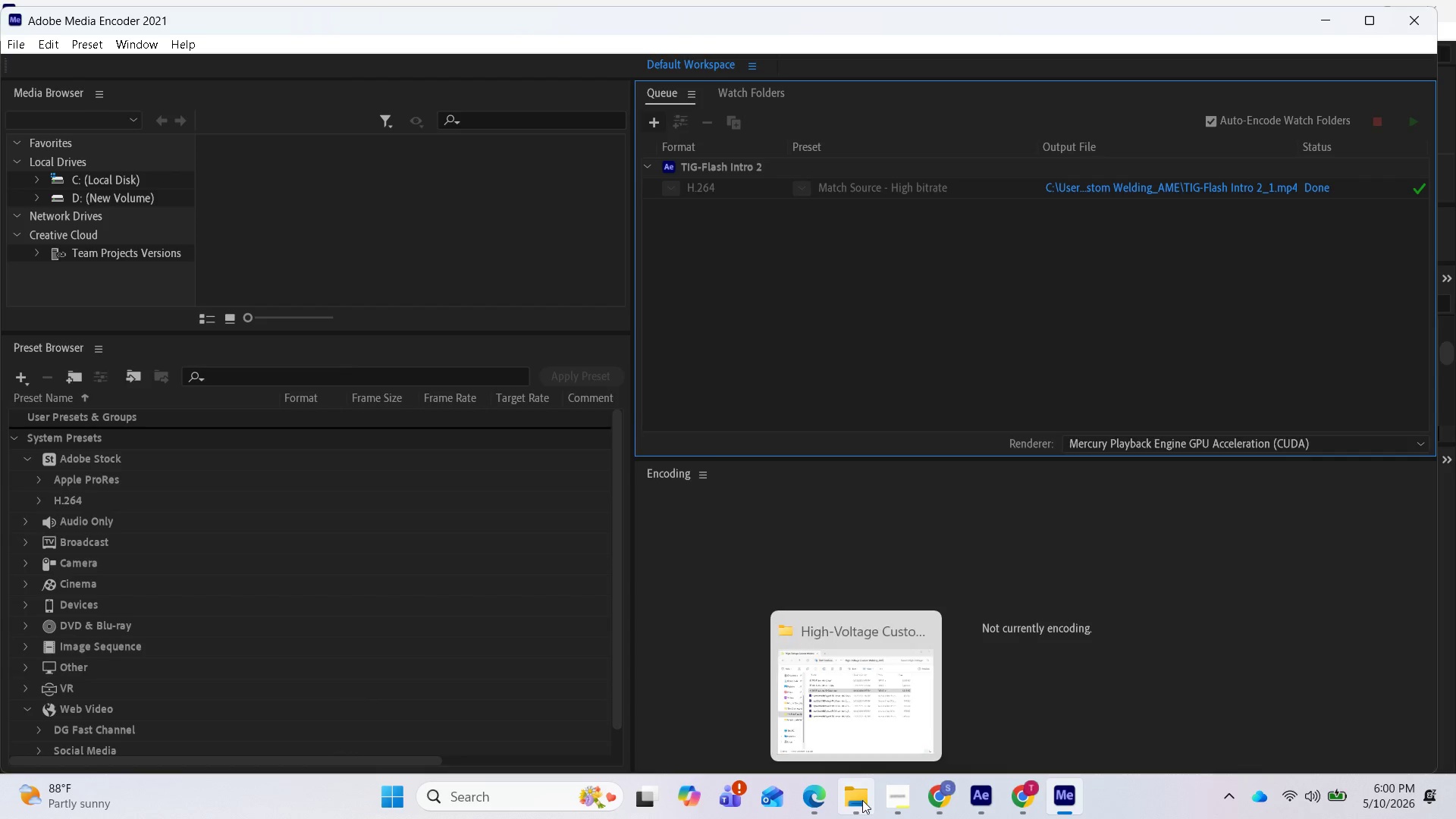 
left_click([855, 721])
 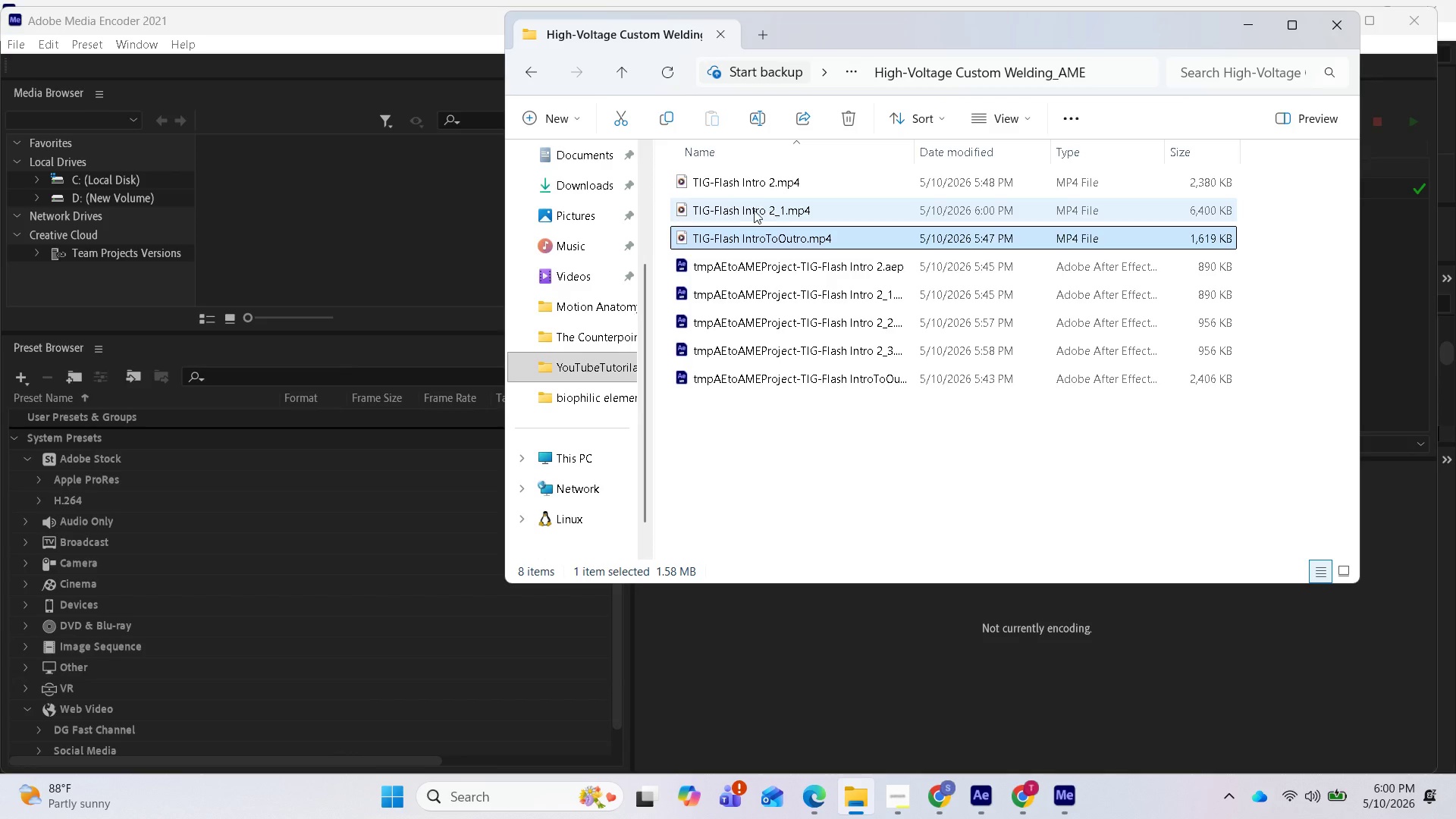 
double_click([745, 210])
 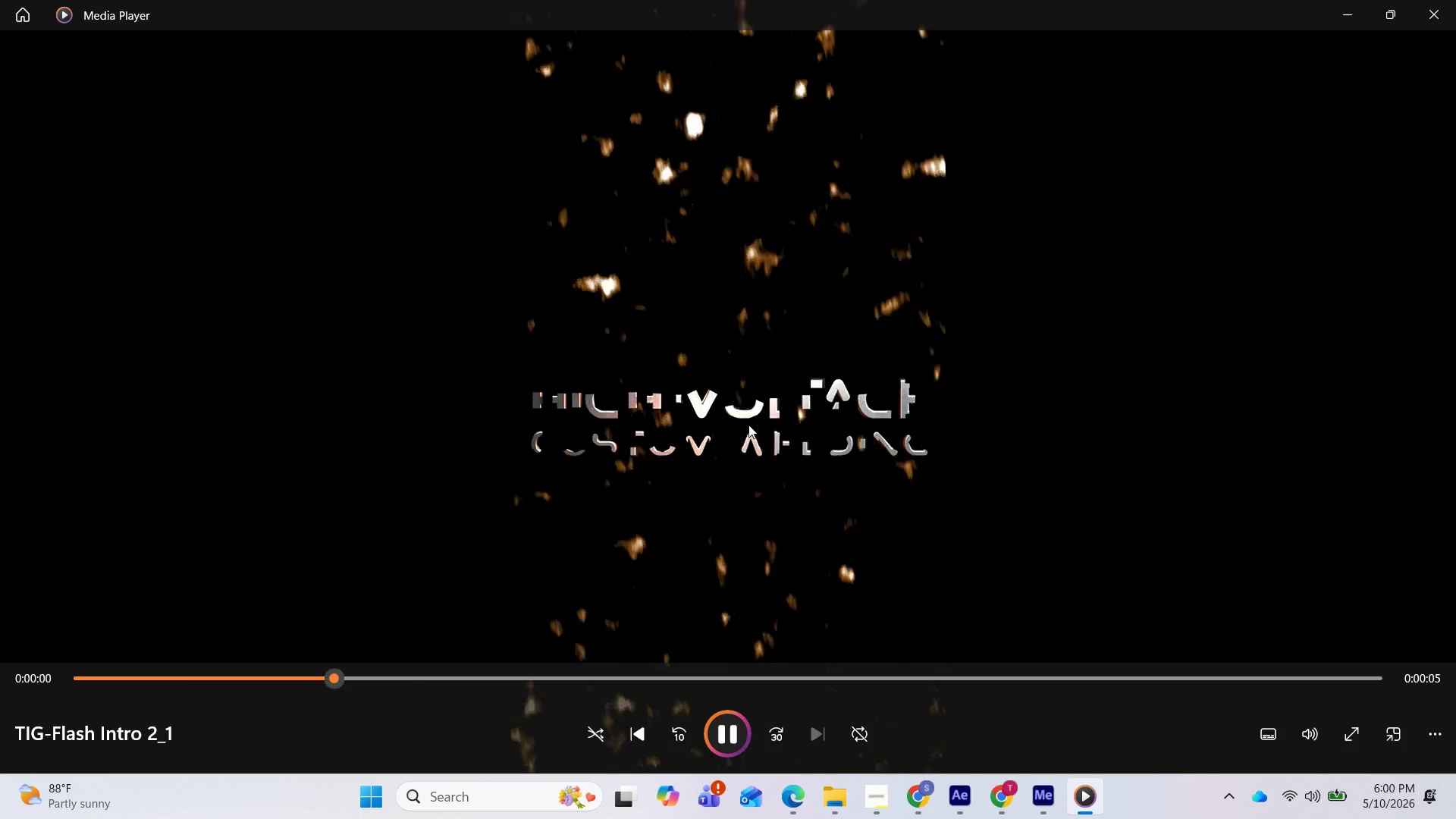 
wait(11.16)
 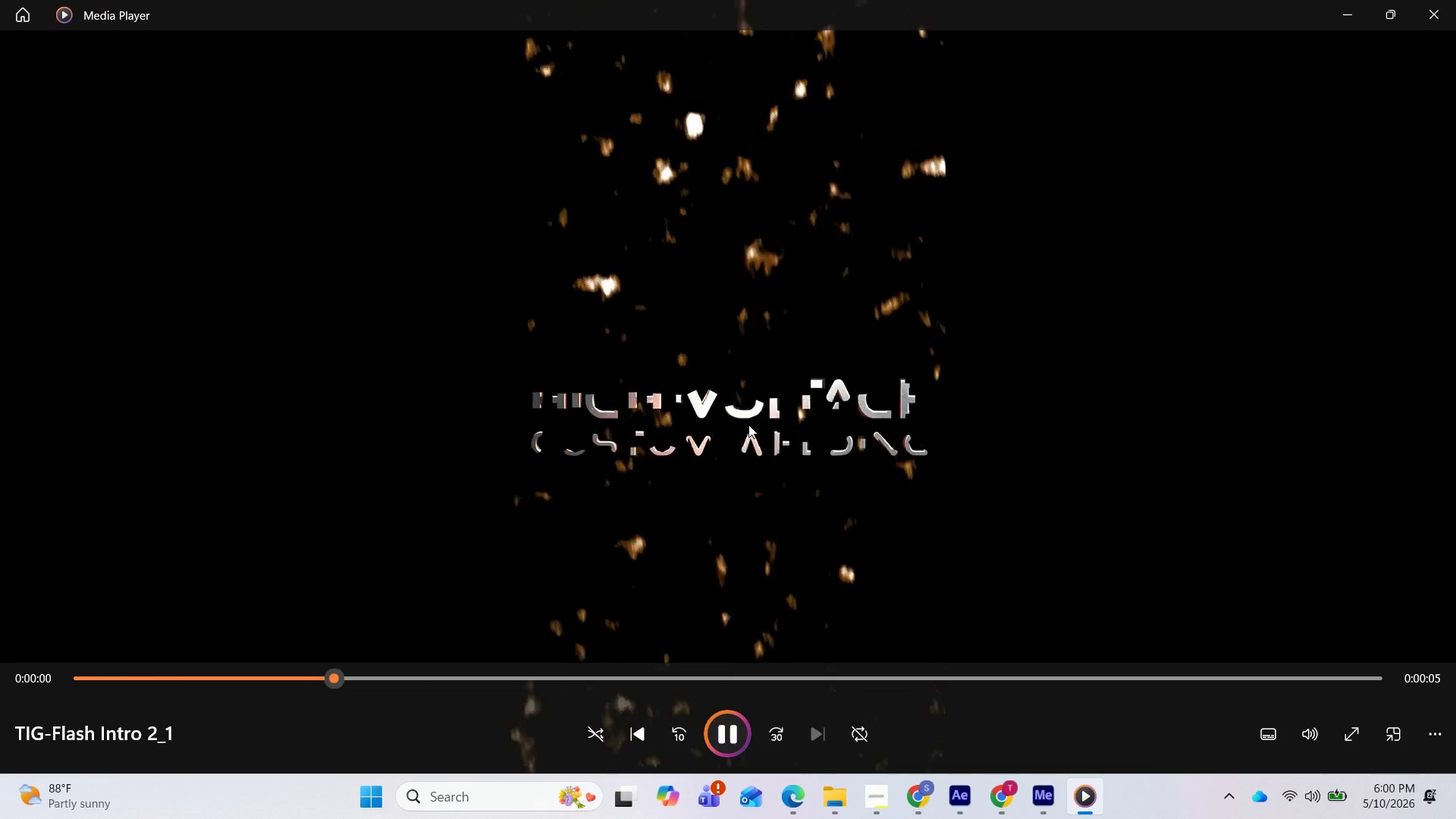 
left_click([739, 740])
 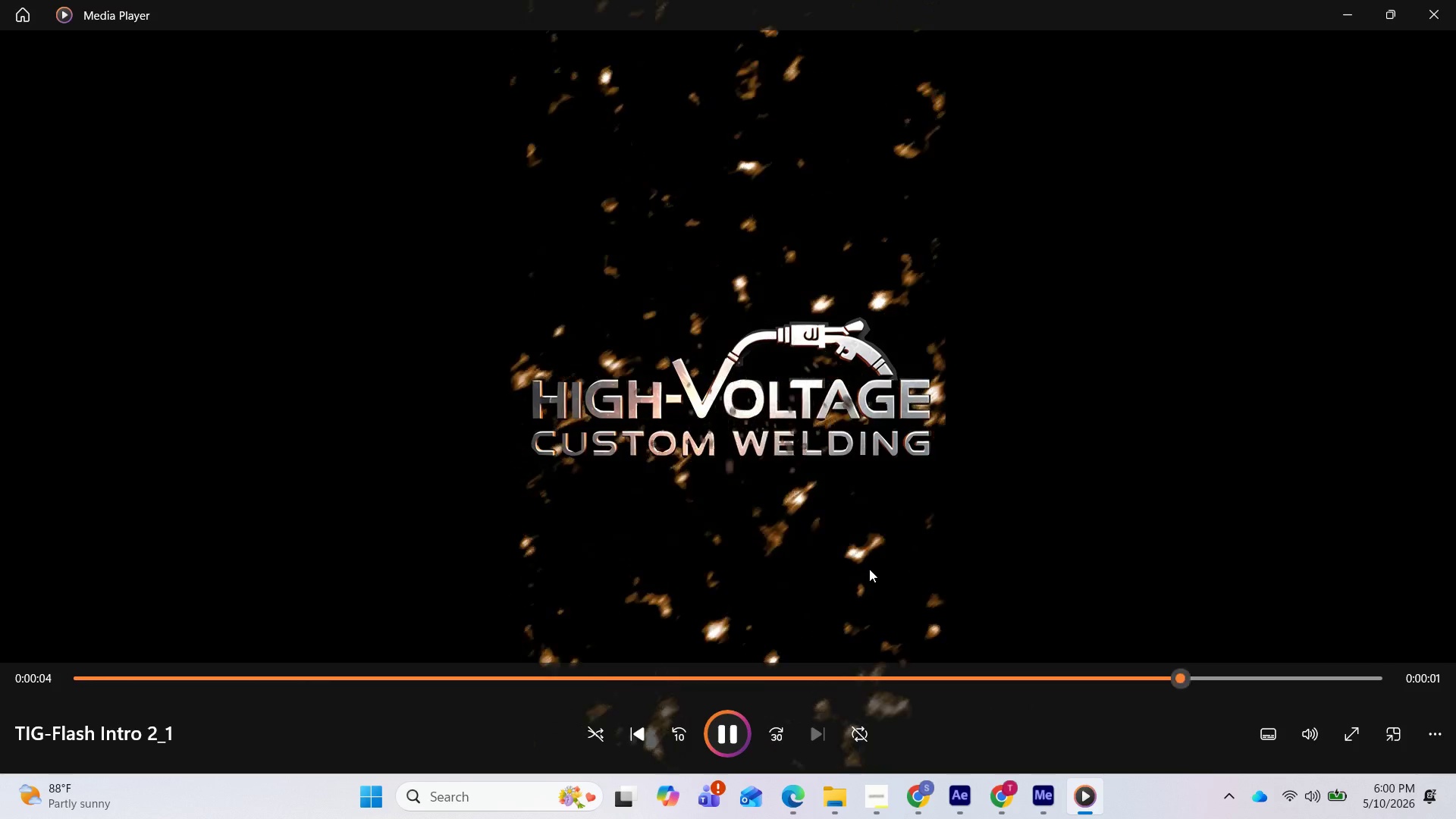 
wait(6.19)
 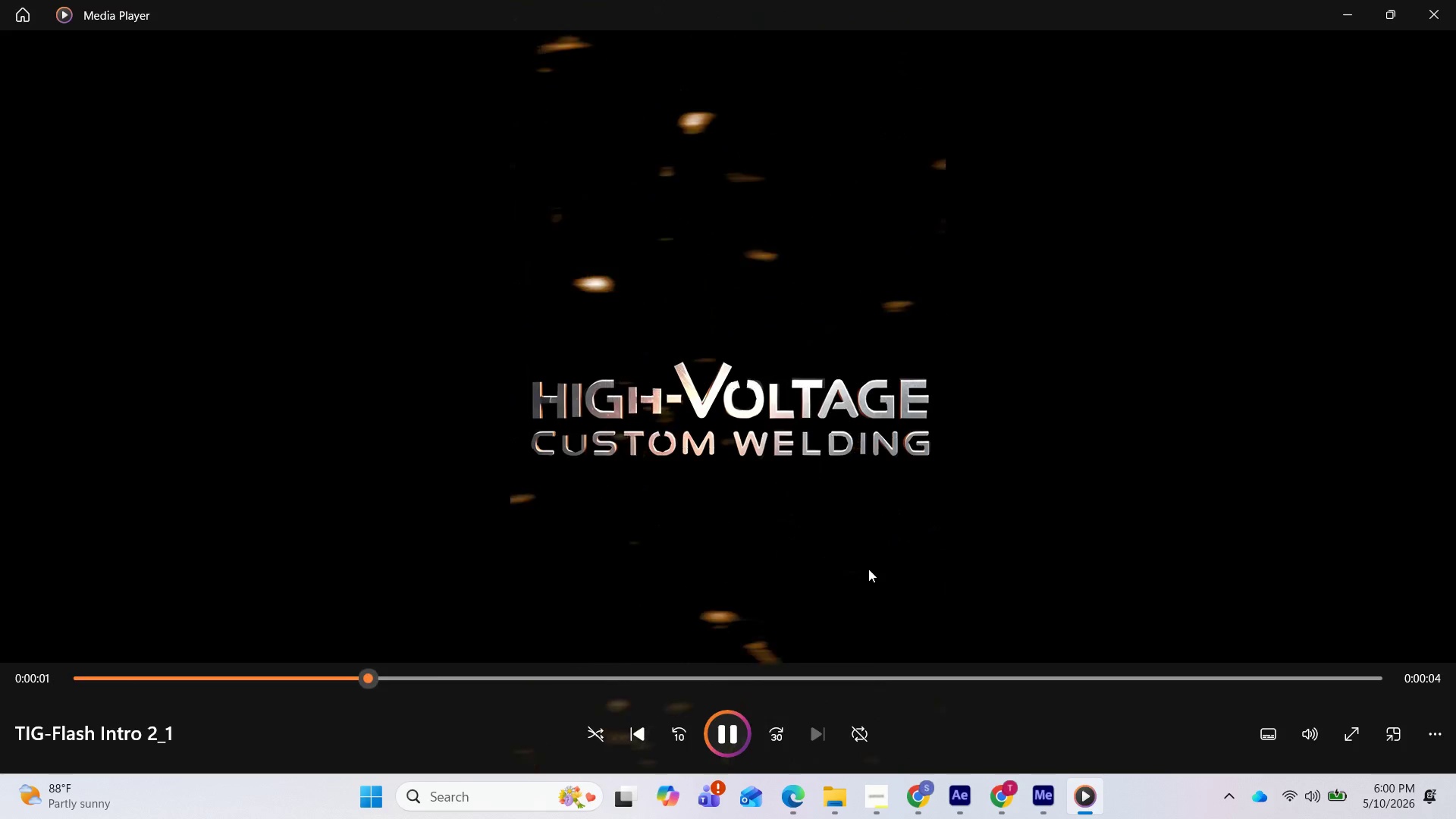 
left_click([740, 732])
 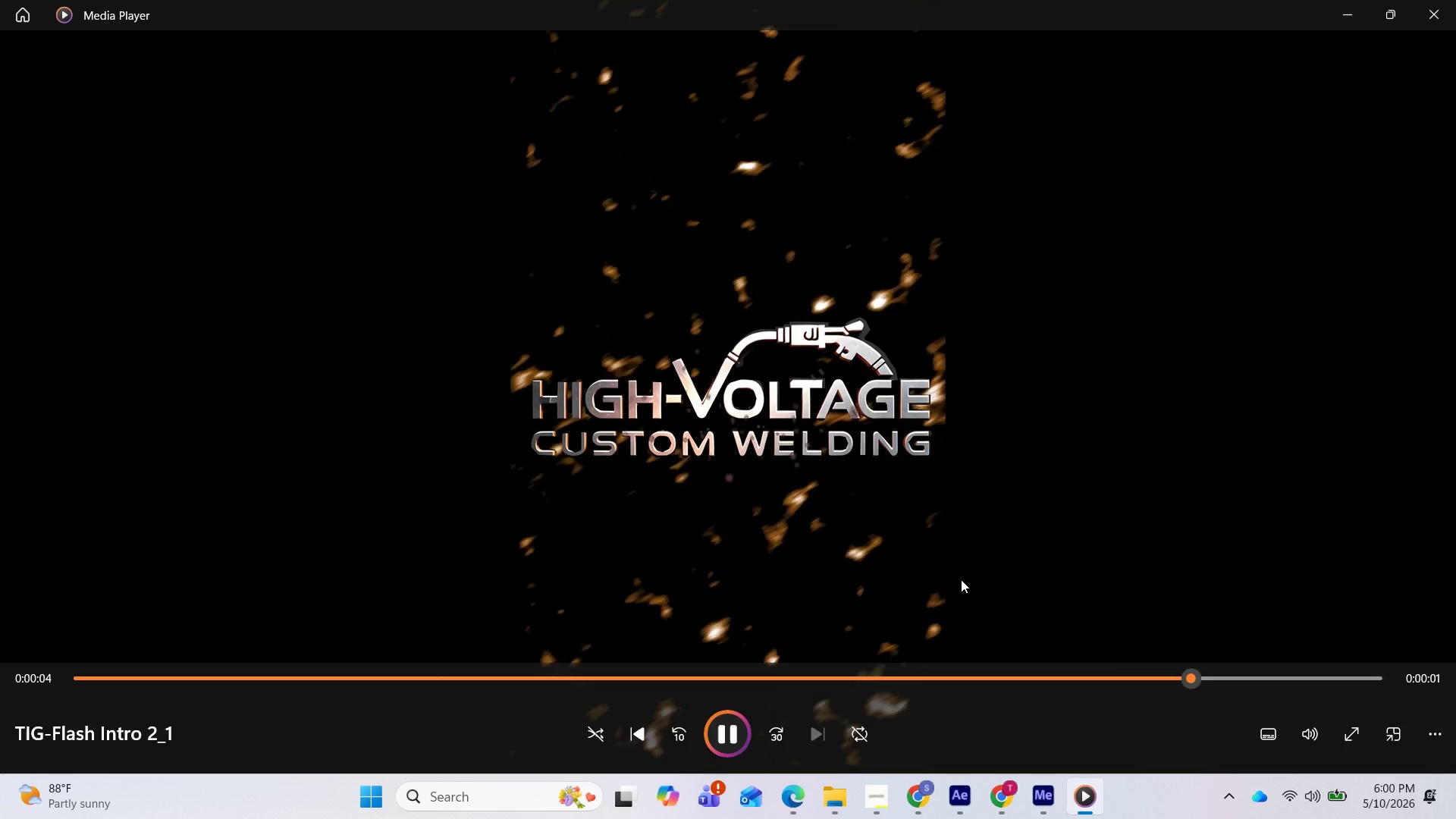 
wait(9.67)
 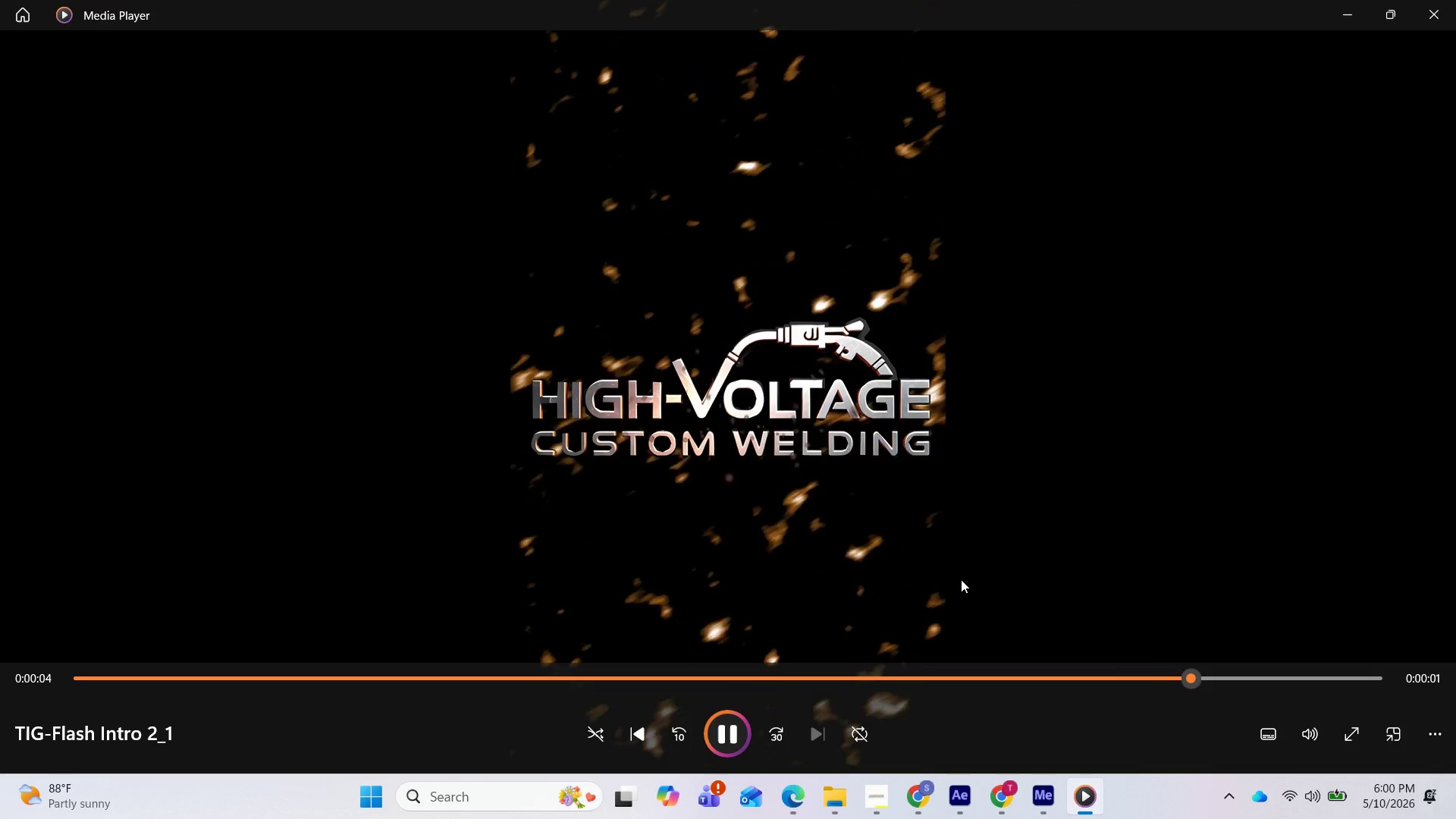 
left_click([730, 731])
 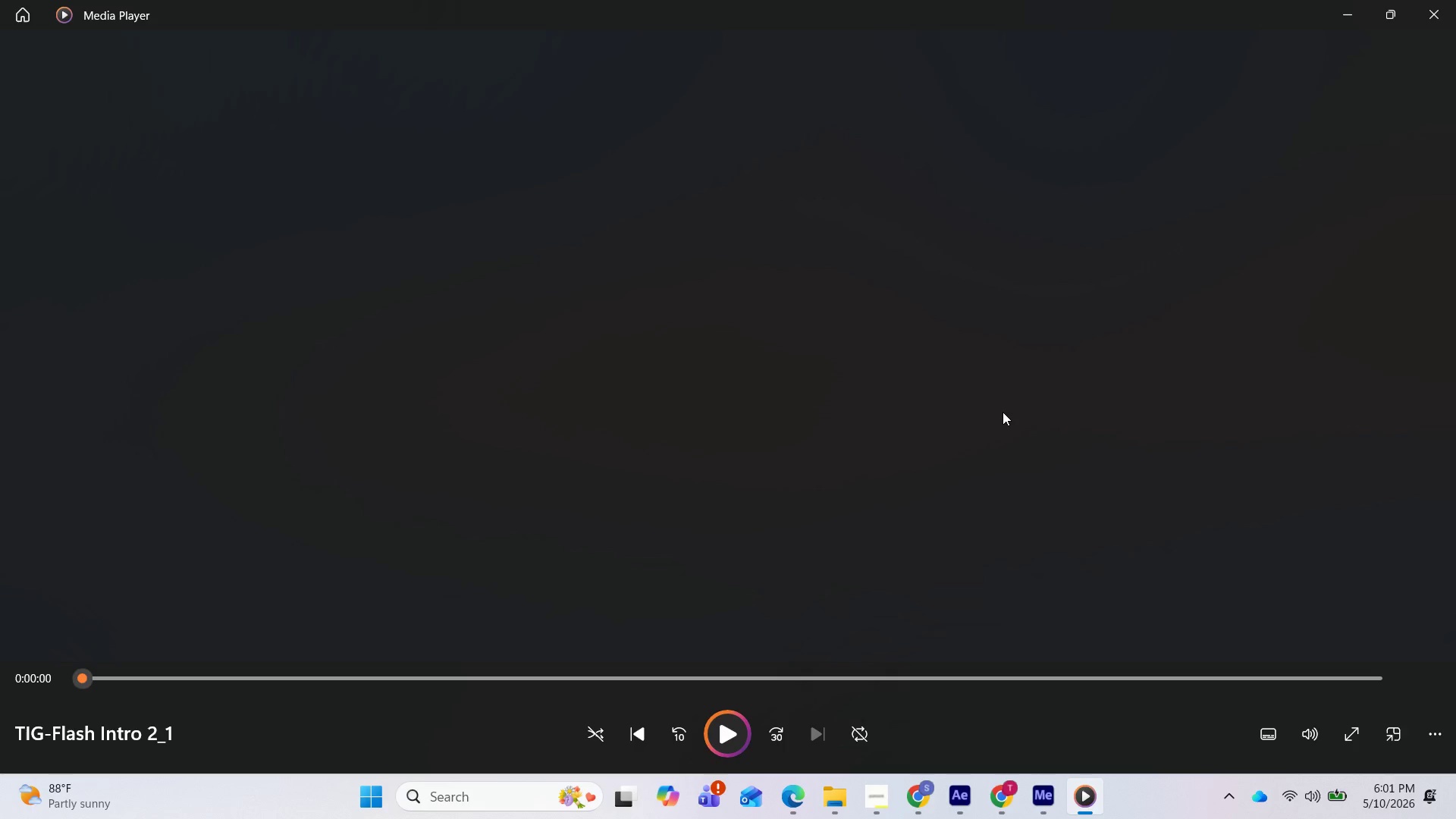 
wait(7.25)
 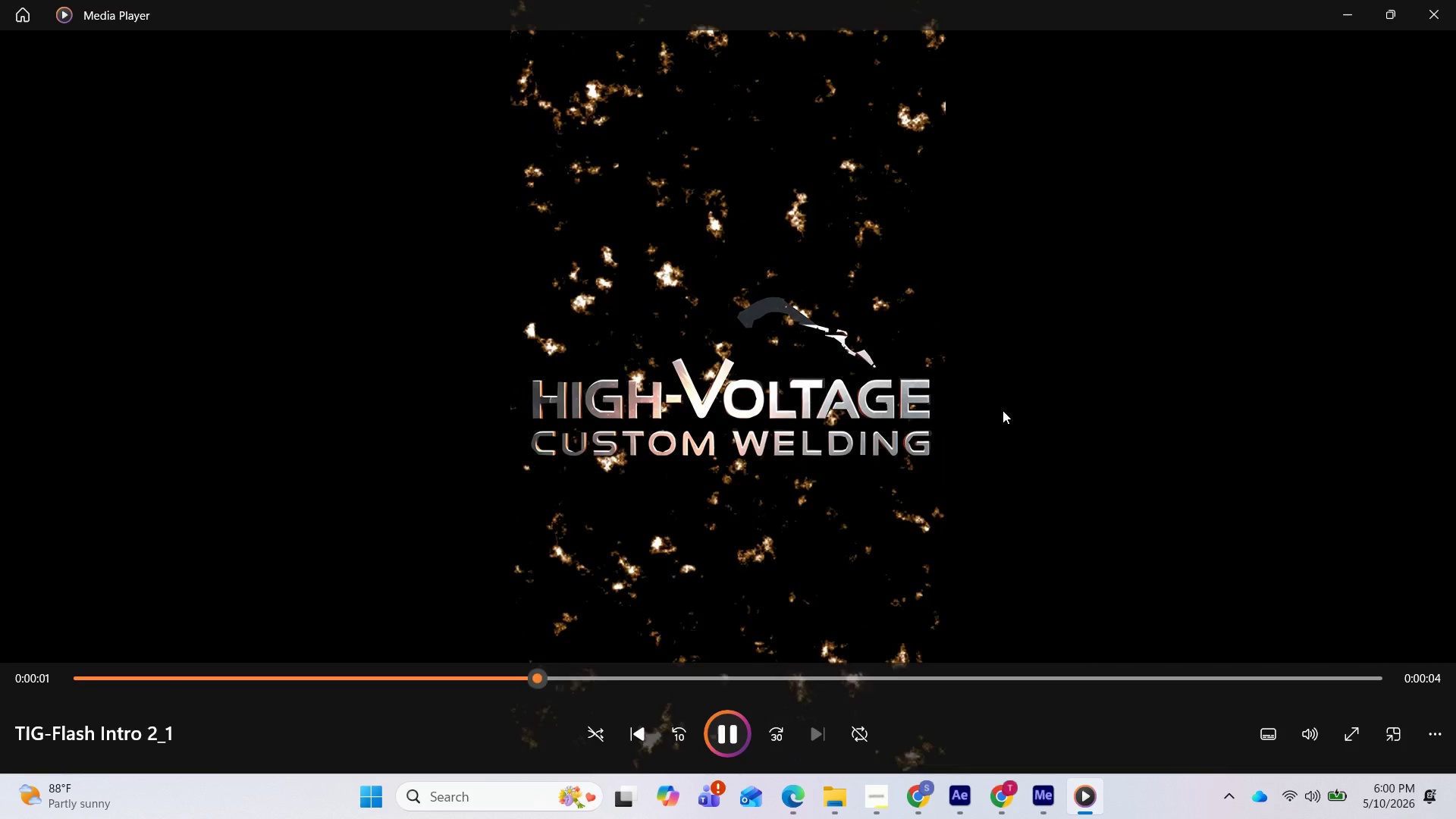 
left_click([1351, 17])
 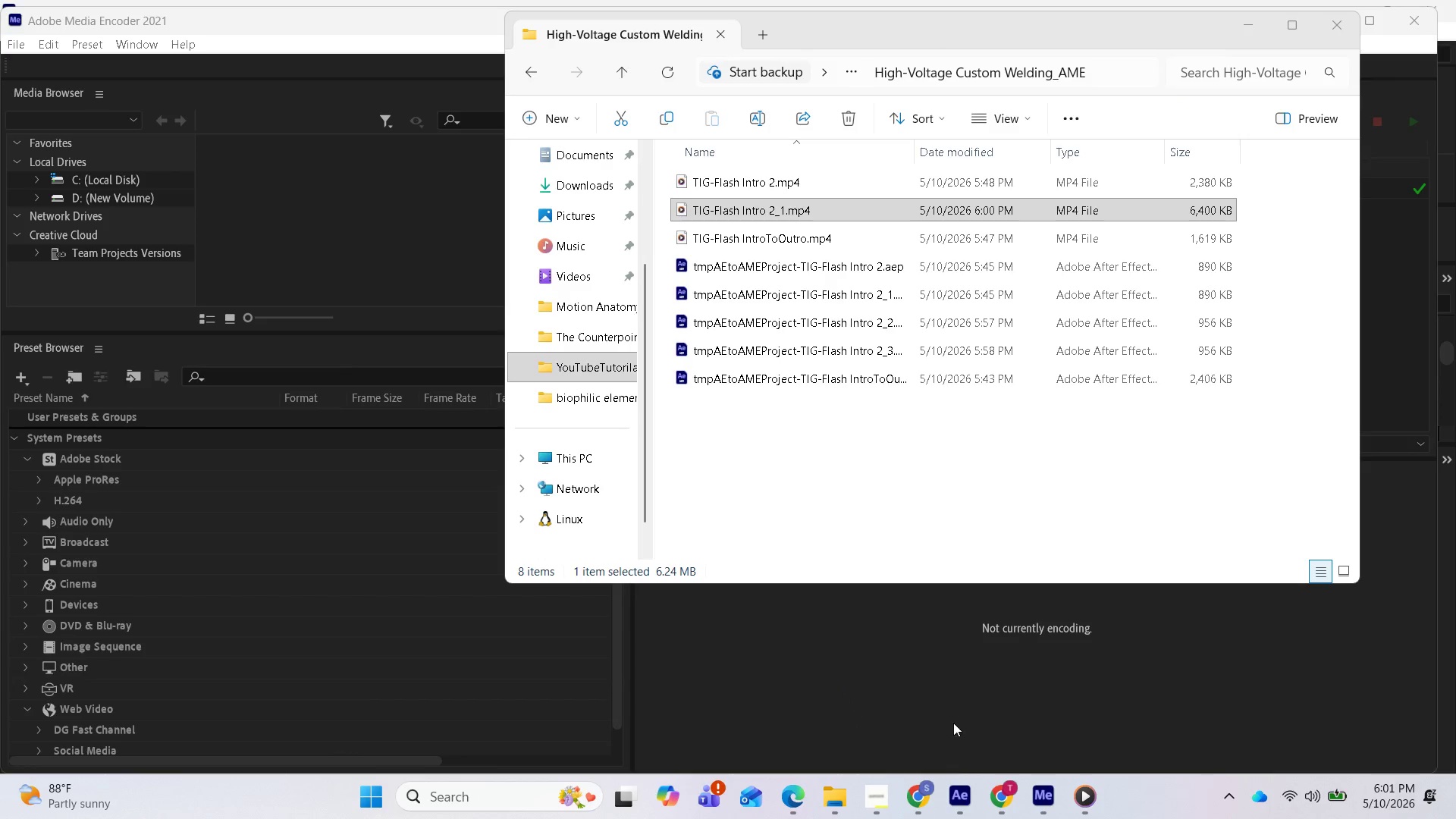 
wait(5.75)
 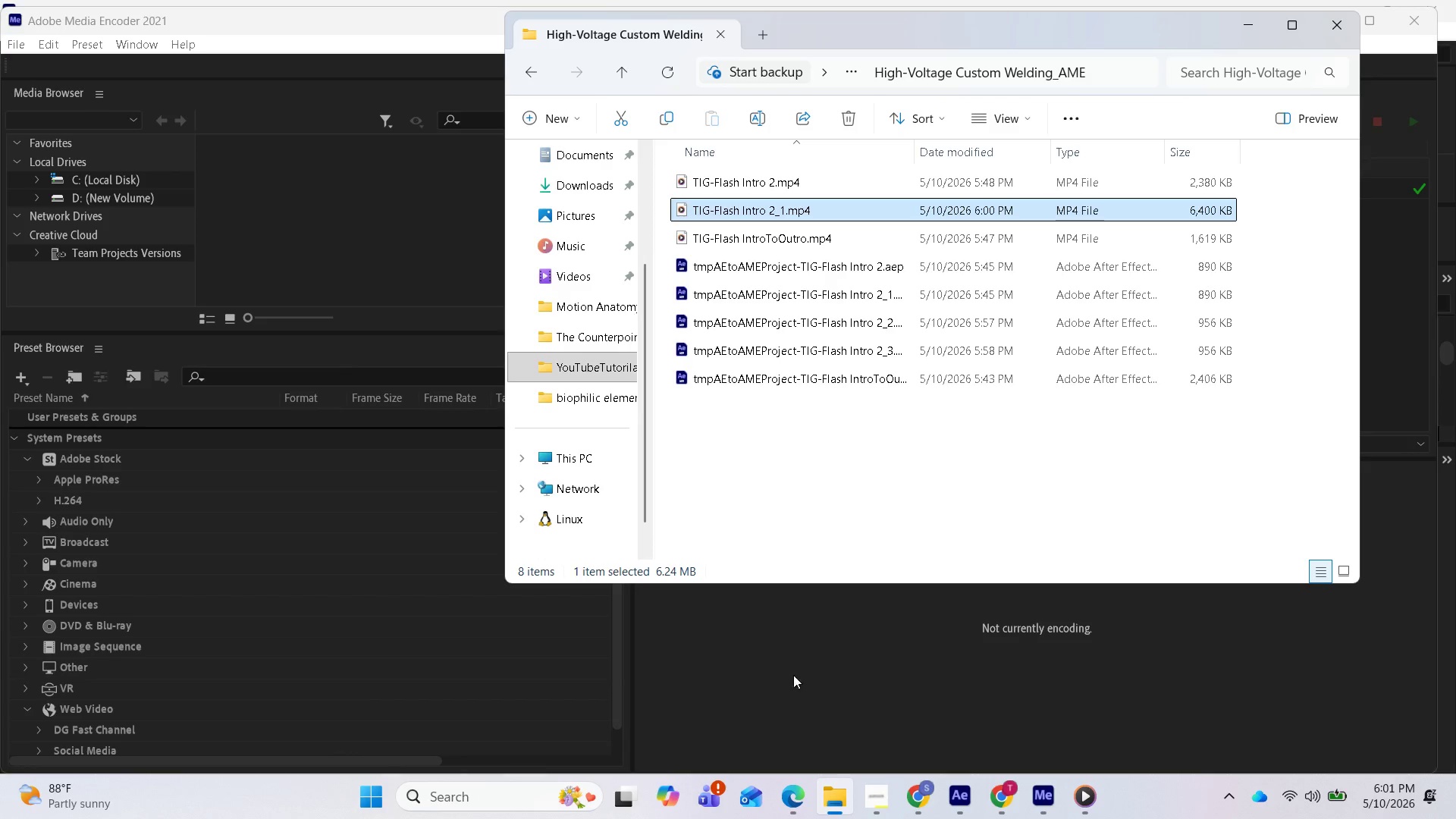 
left_click([977, 723])
 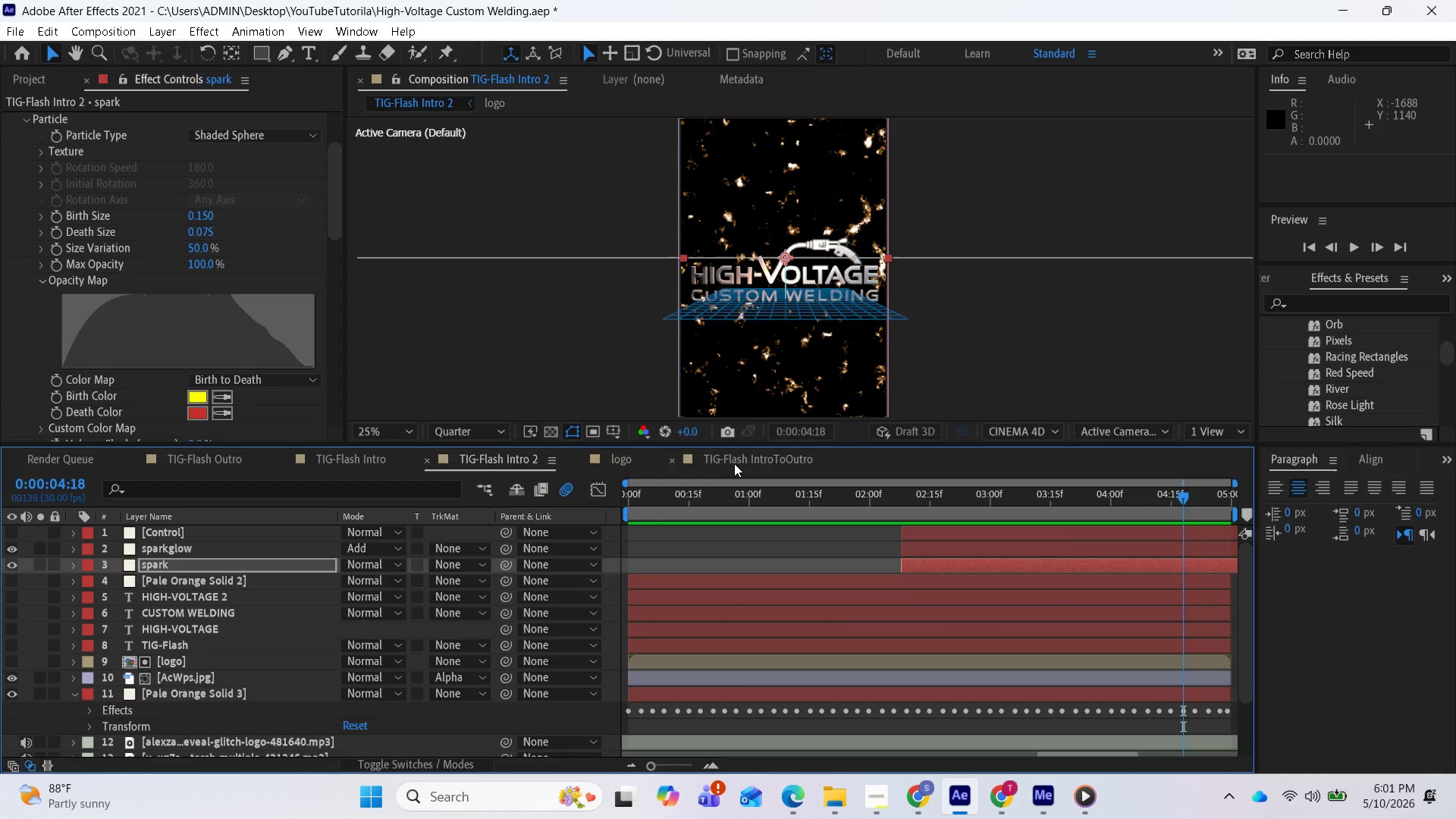 
wait(13.61)
 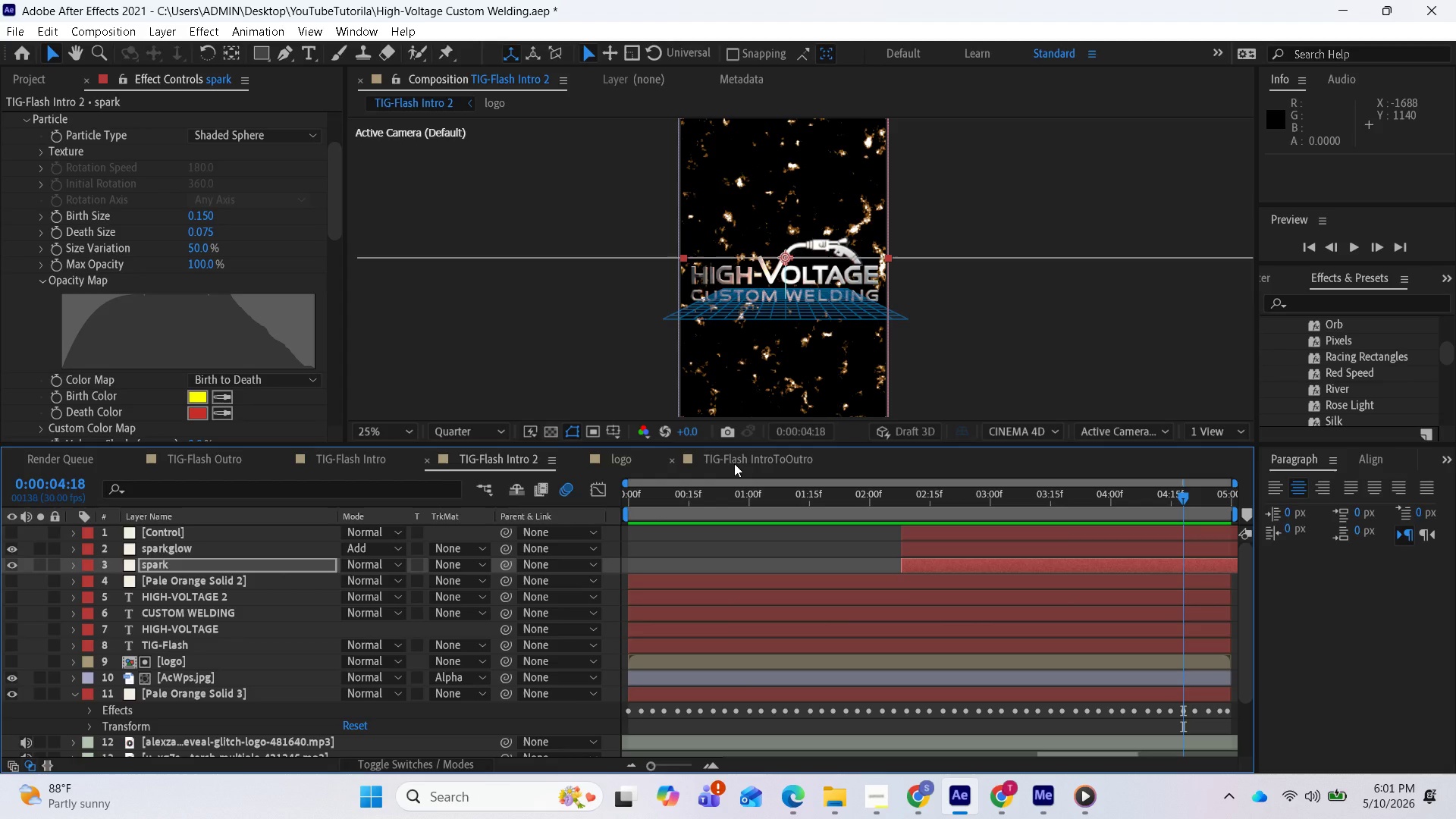 
scroll: coordinate [438, 723], scroll_direction: down, amount: 1.0
 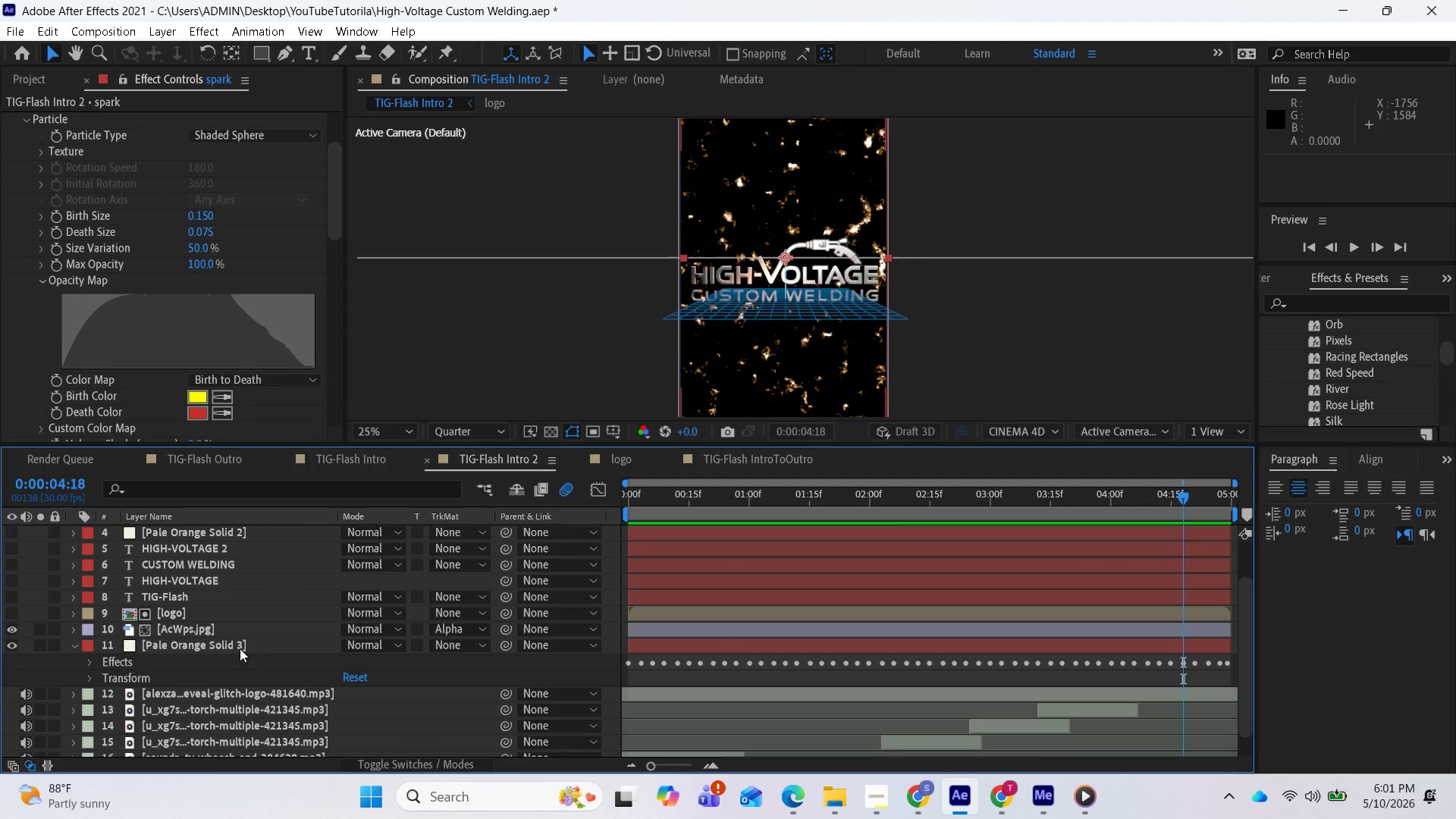 
left_click([258, 648])
 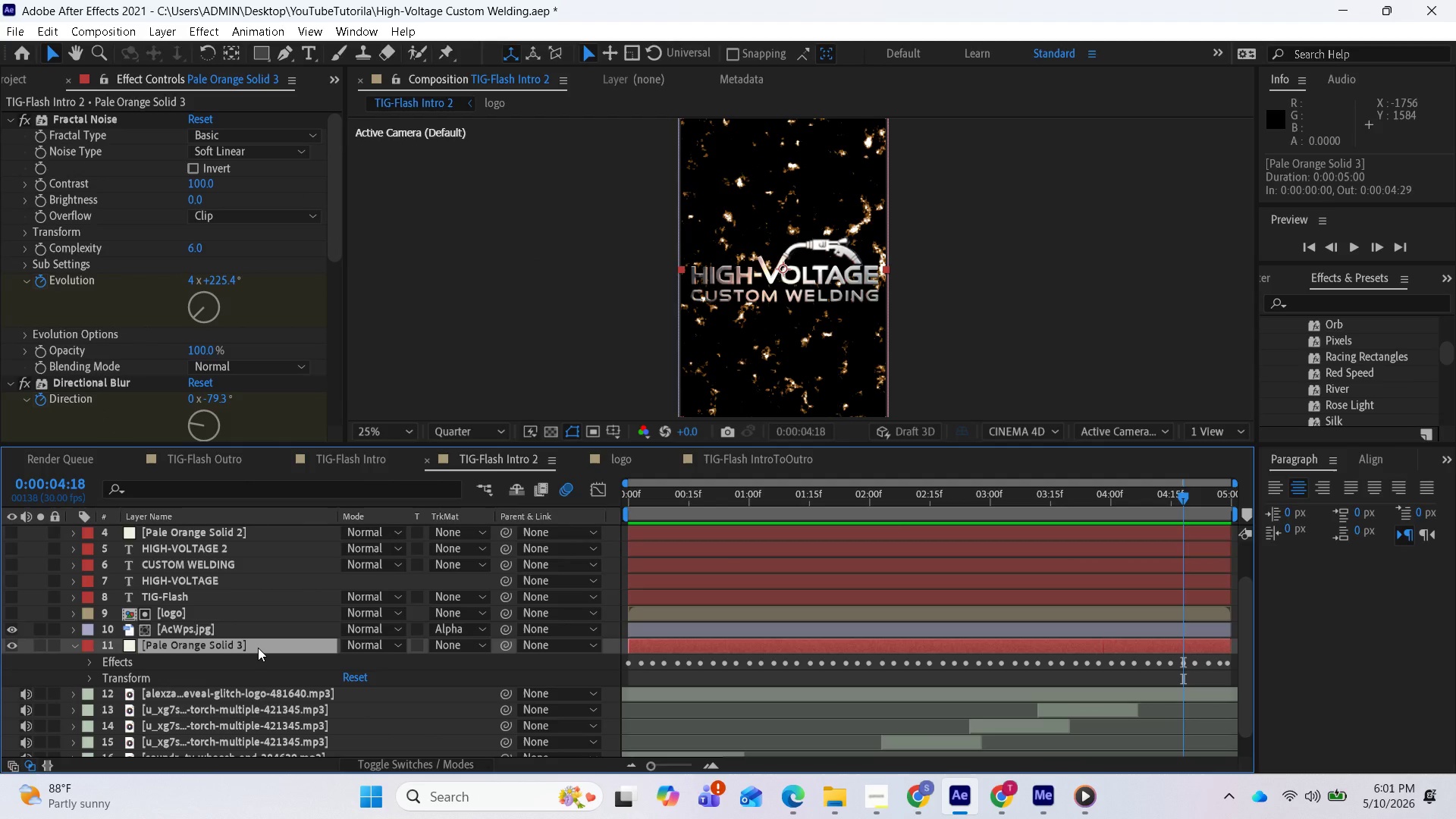 
right_click([258, 648])
 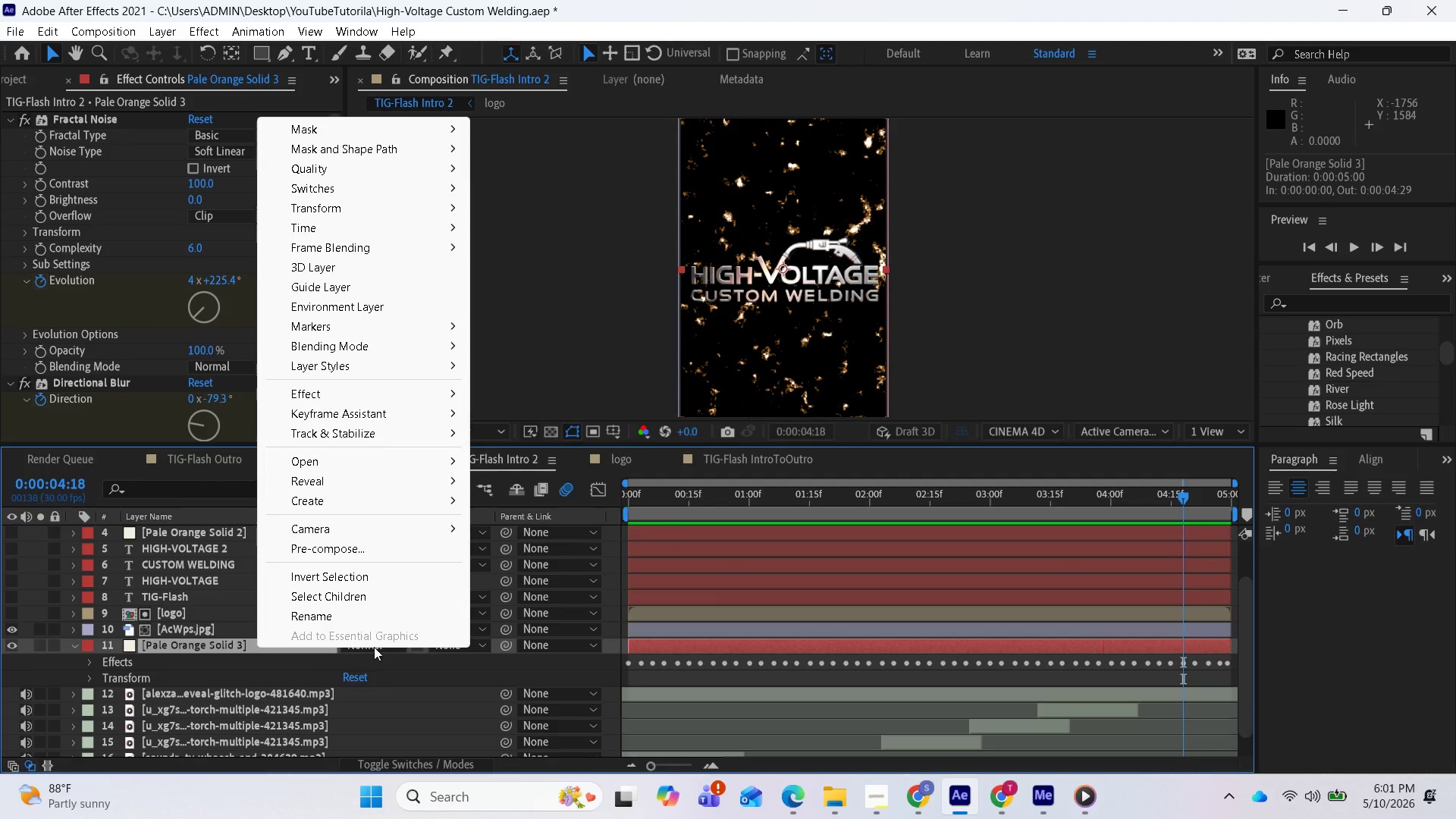 
wait(7.42)
 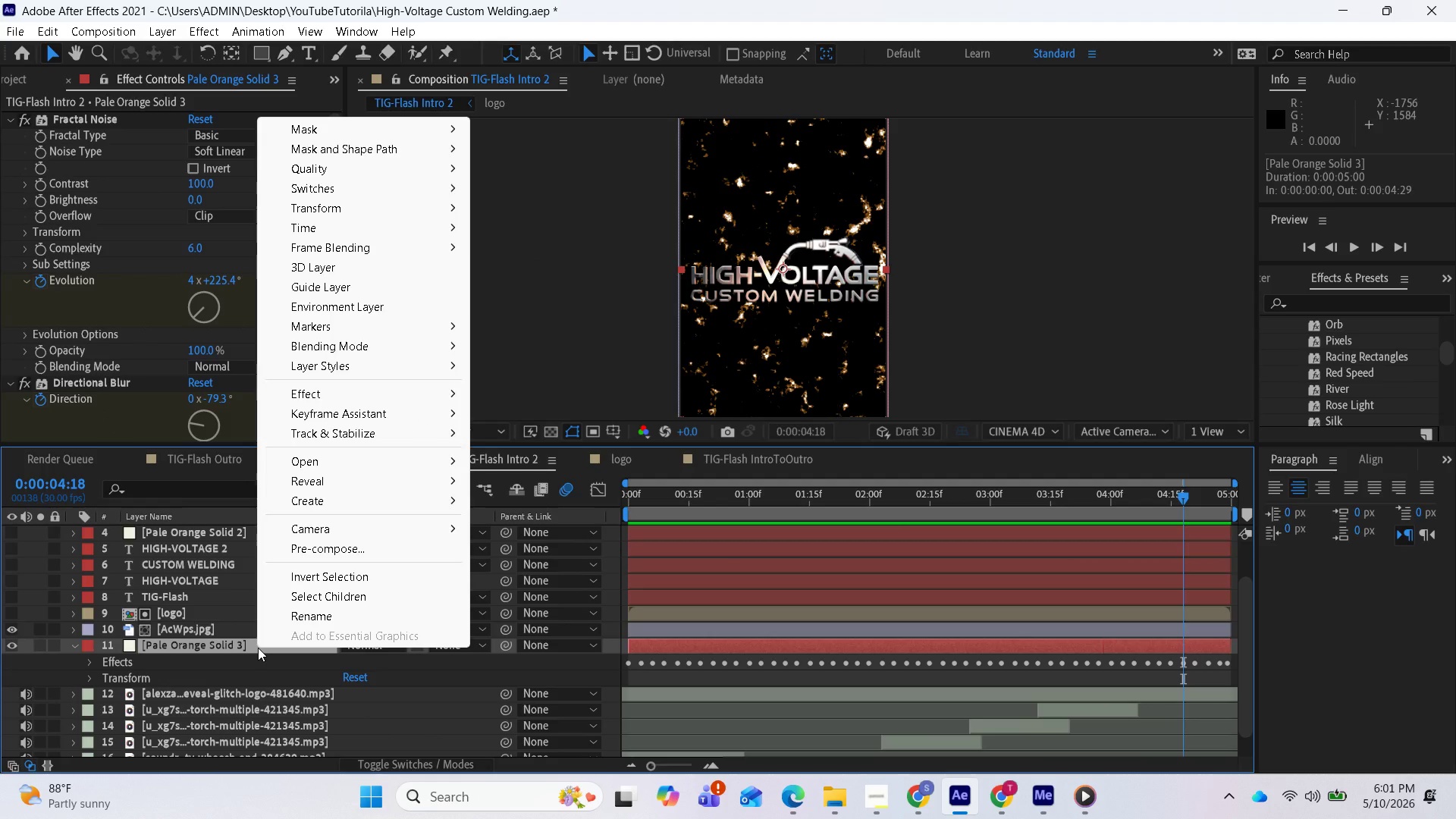 
left_click([108, 667])
 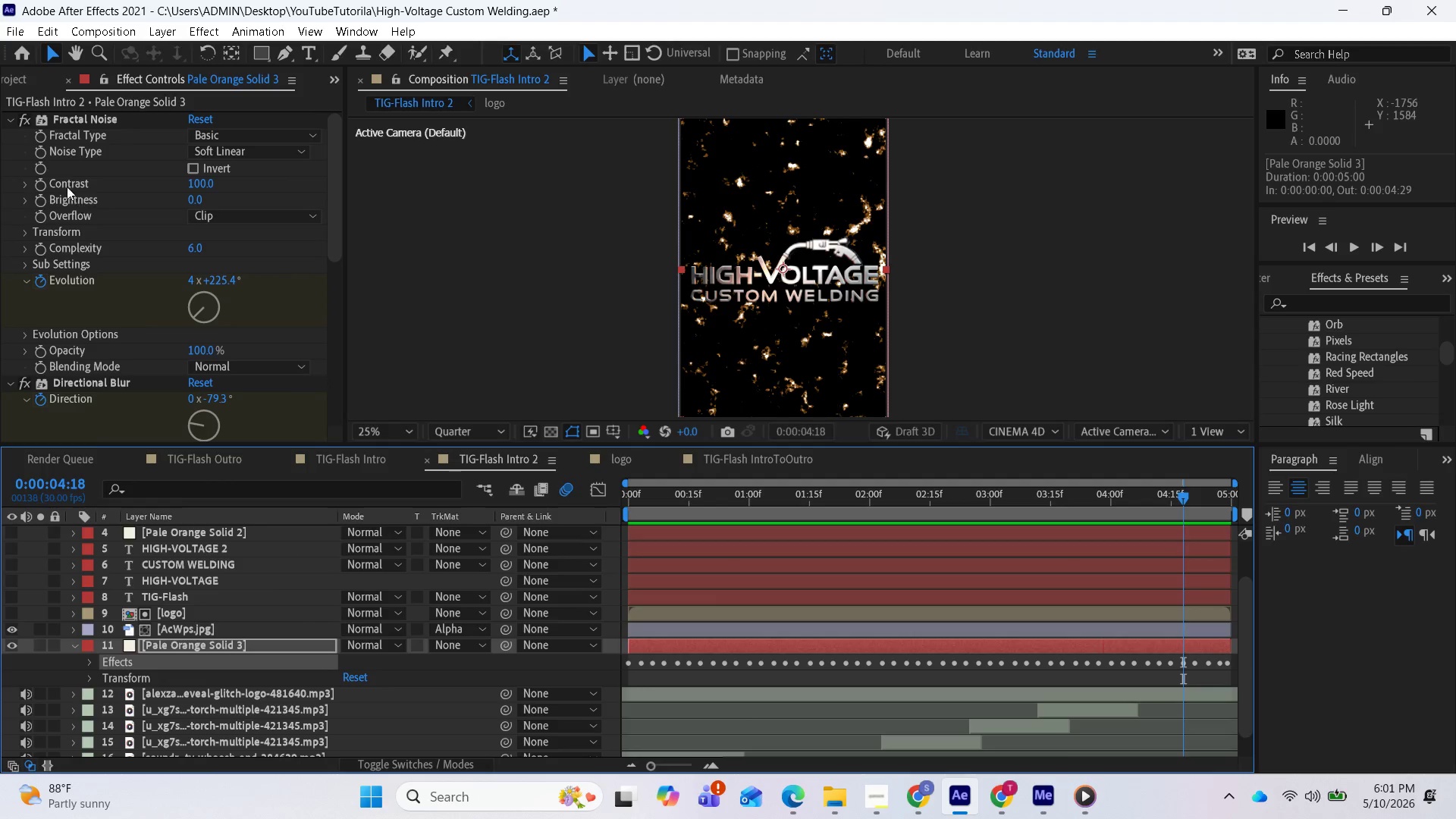 
left_click([5, 119])
 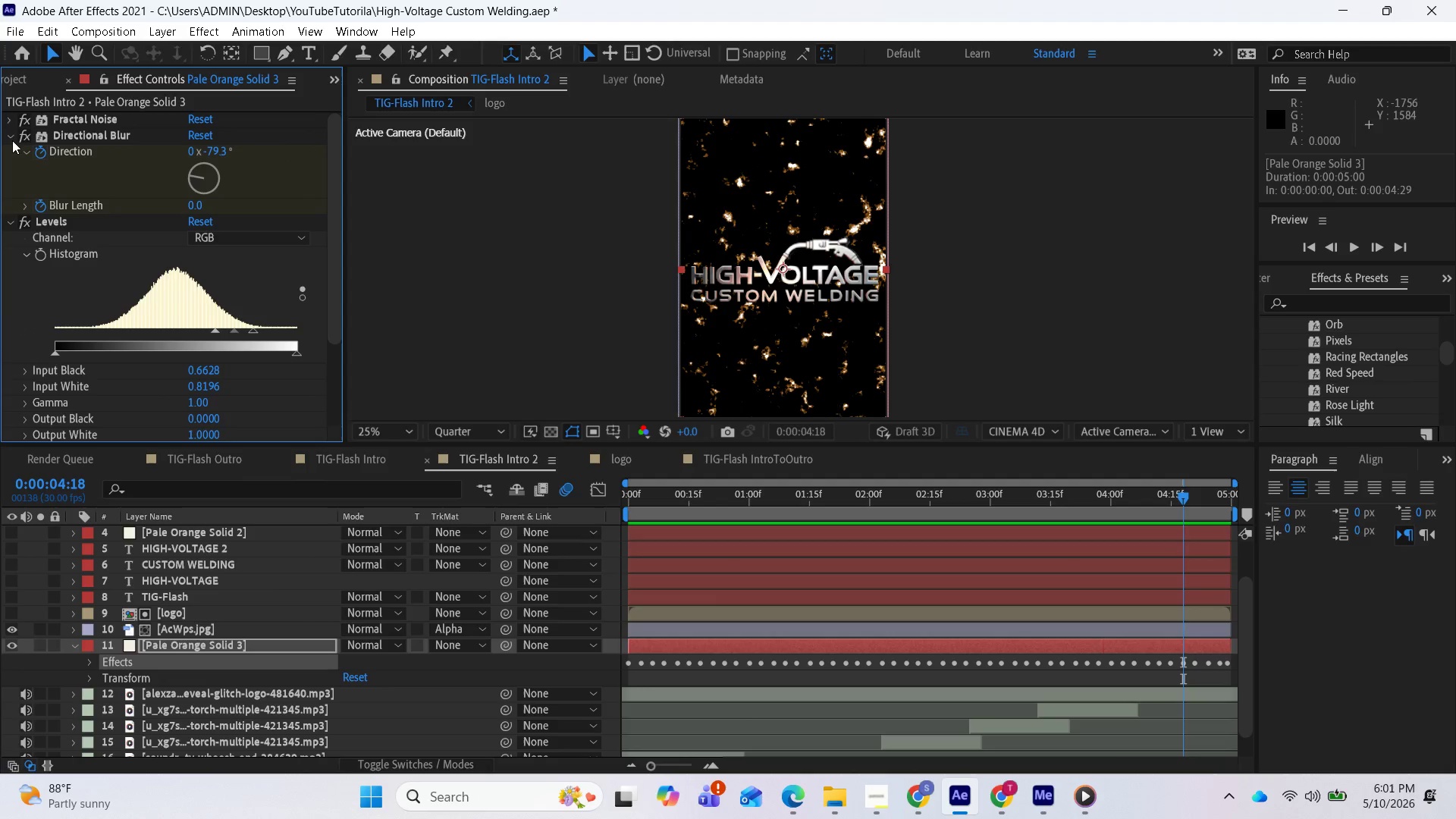 
left_click([12, 138])
 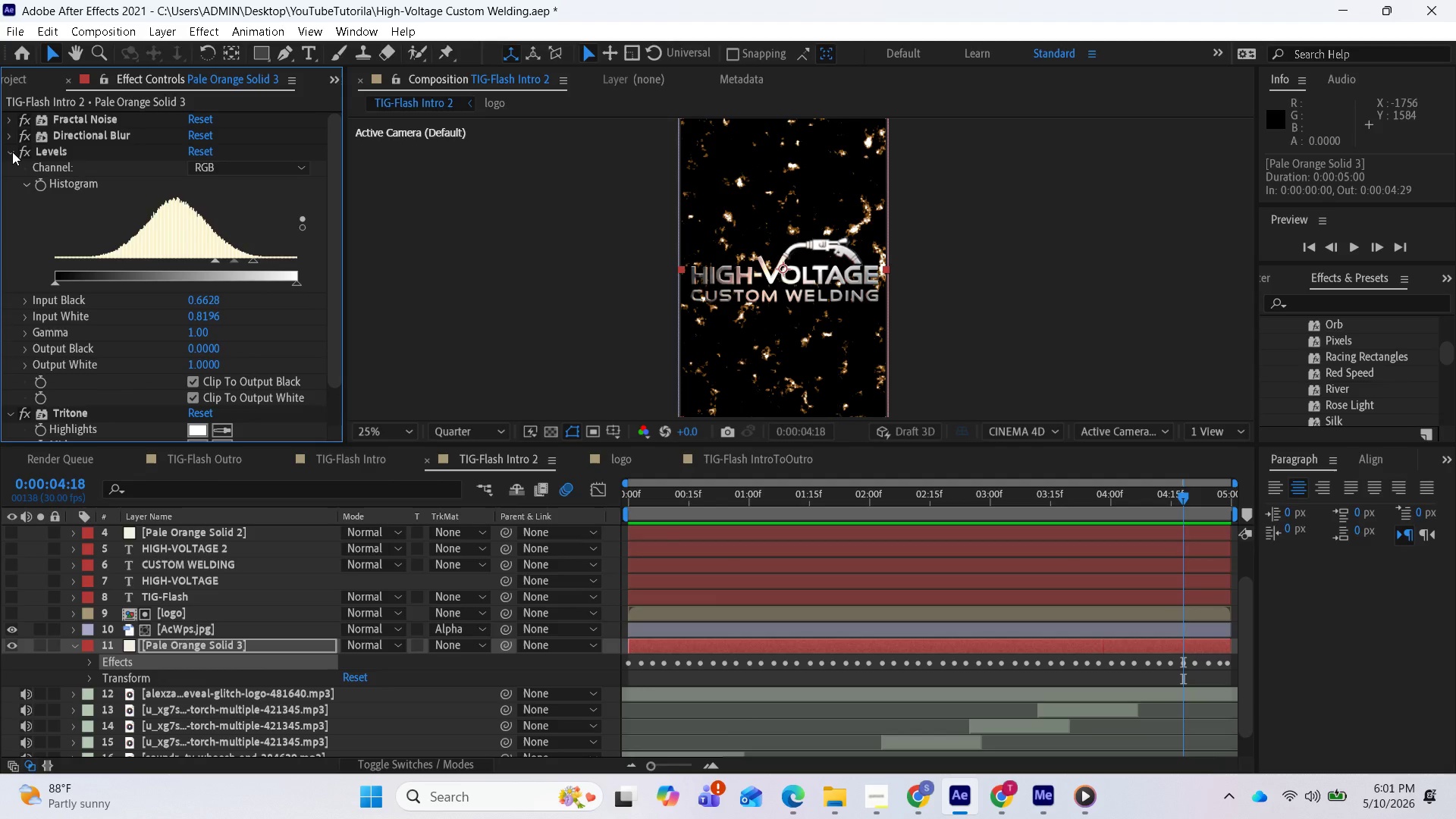 
left_click([12, 152])
 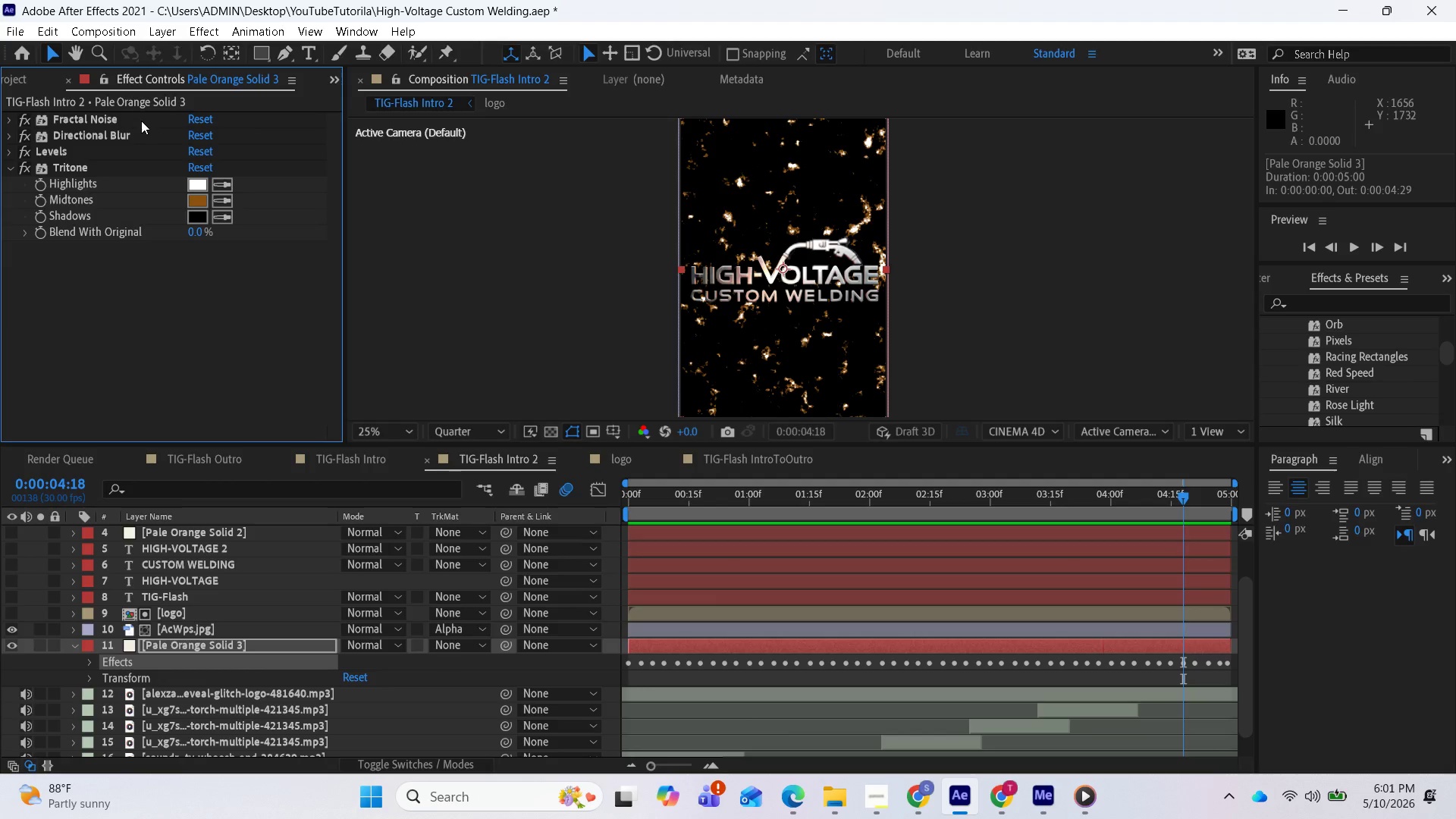 
wait(16.38)
 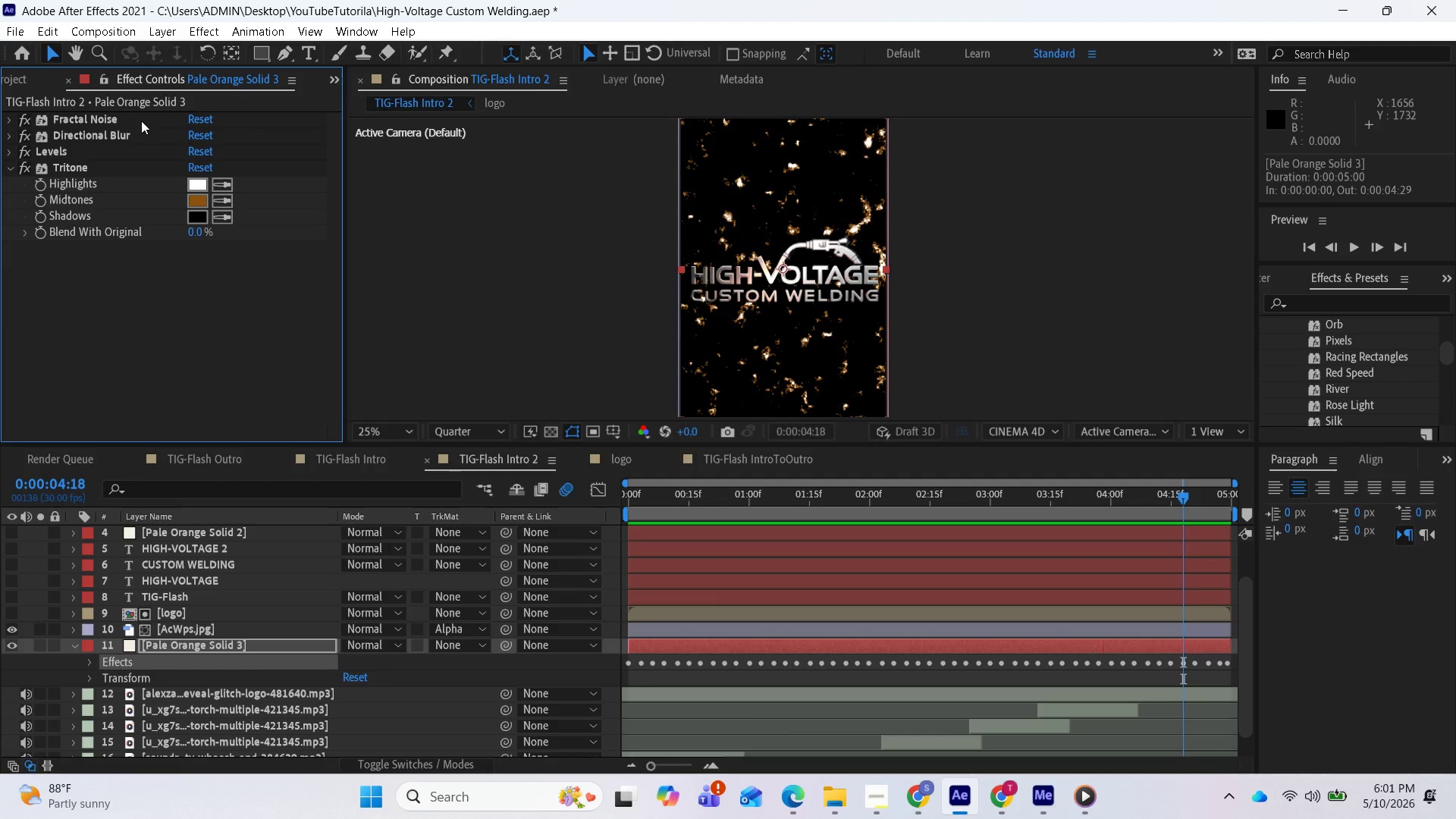 
left_click([1310, 308])
 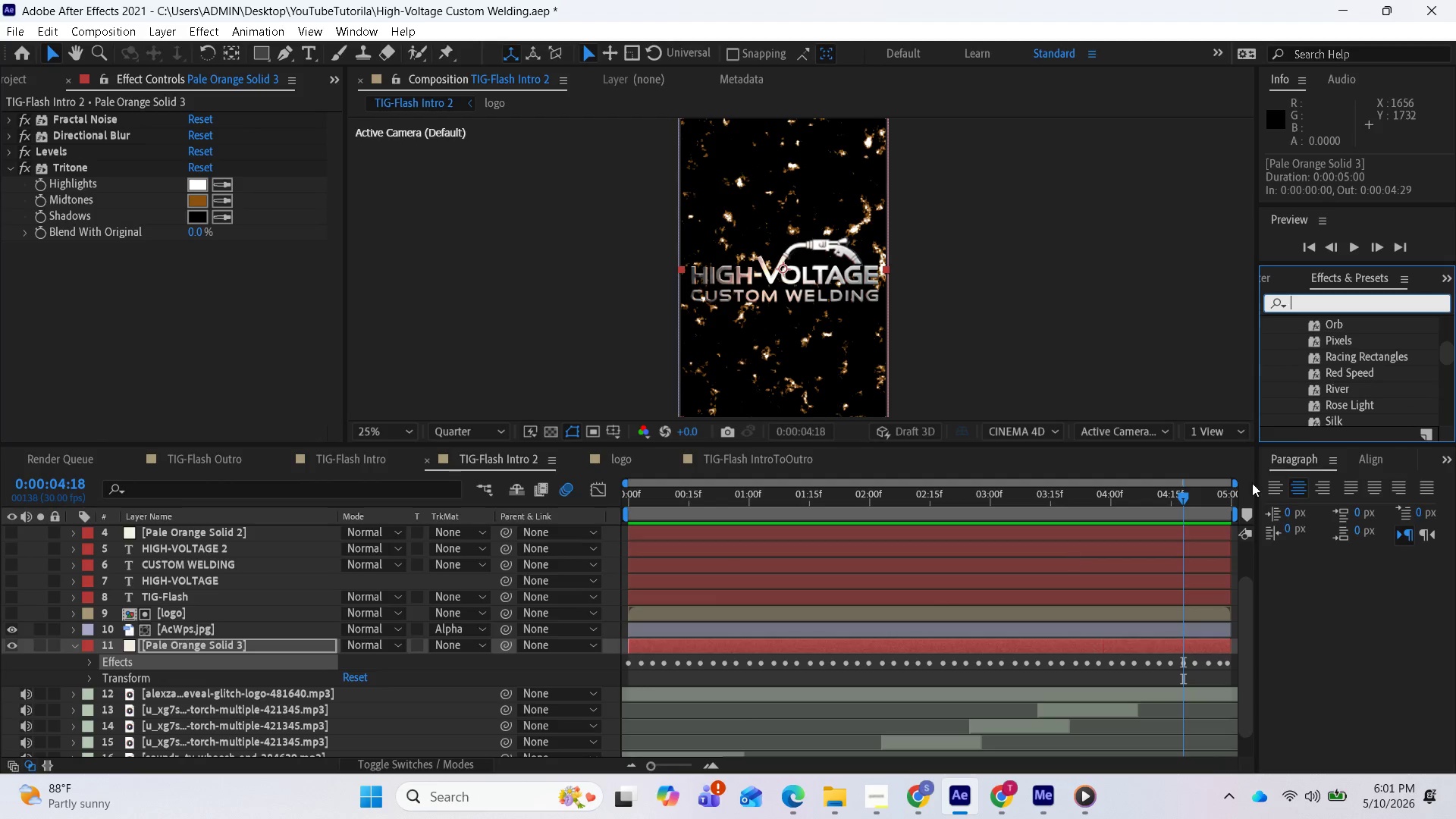 
scroll: coordinate [1389, 390], scroll_direction: up, amount: 5.0
 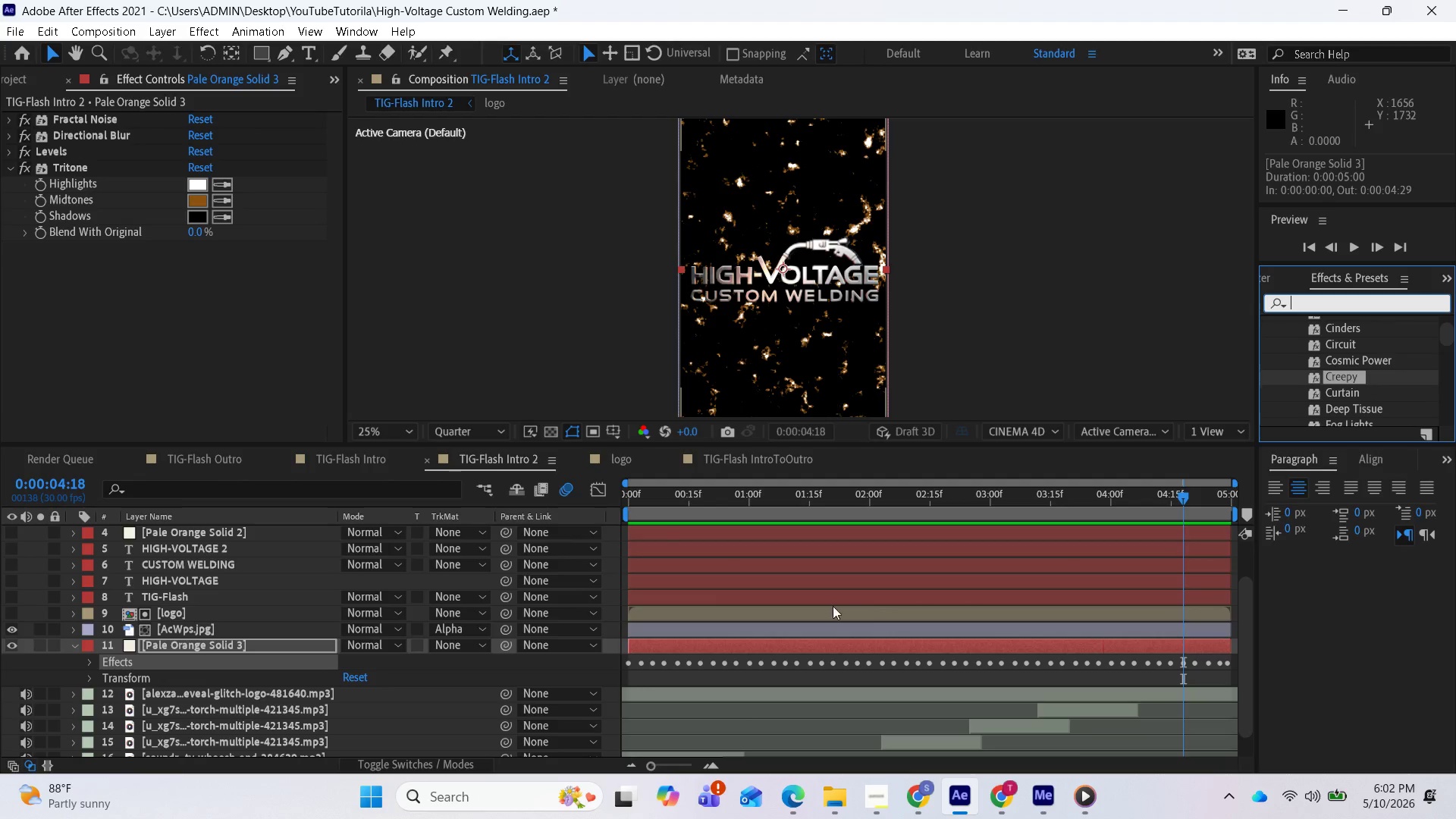 
left_click([762, 460])
 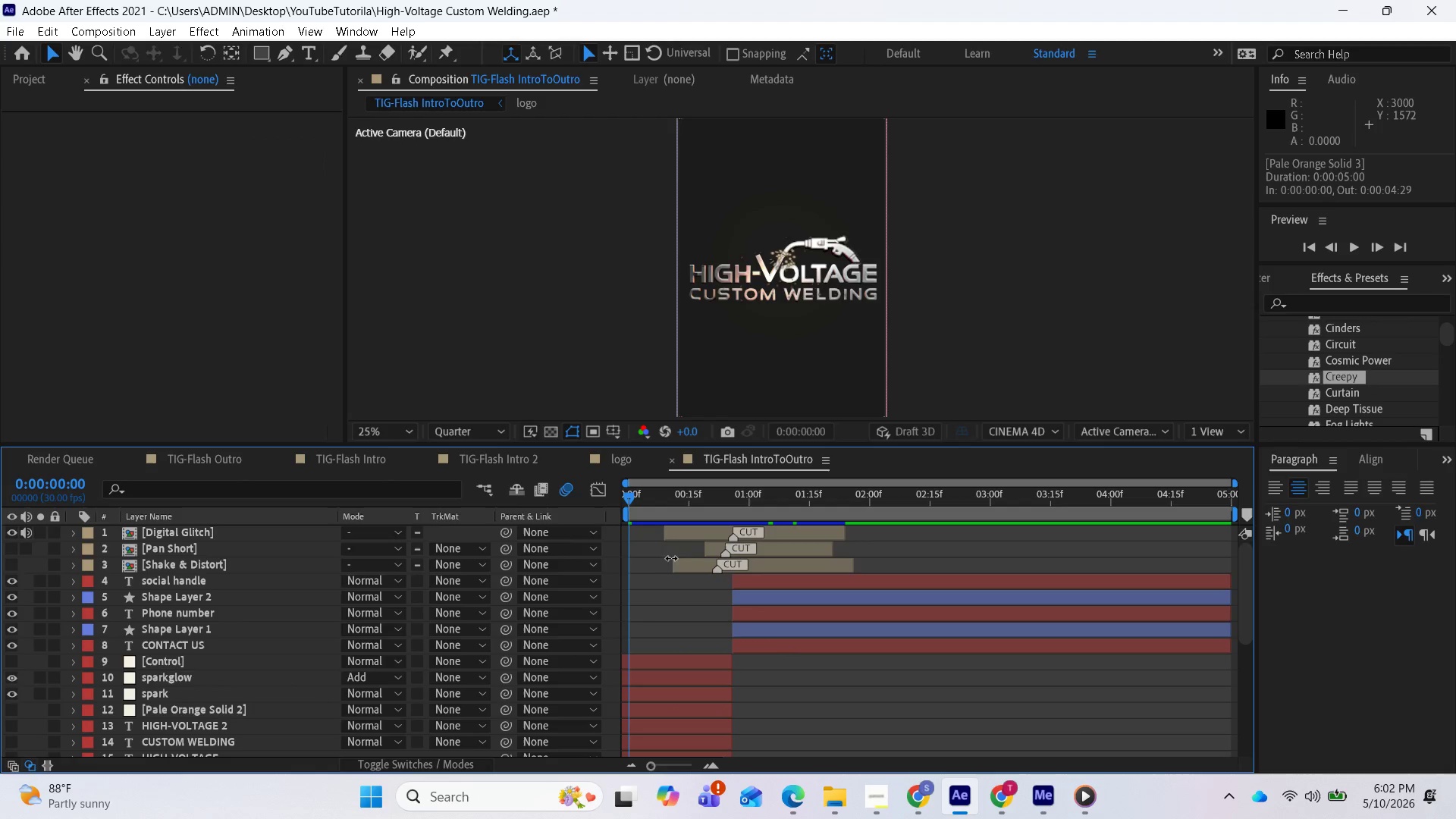 
scroll: coordinate [786, 682], scroll_direction: down, amount: 5.0
 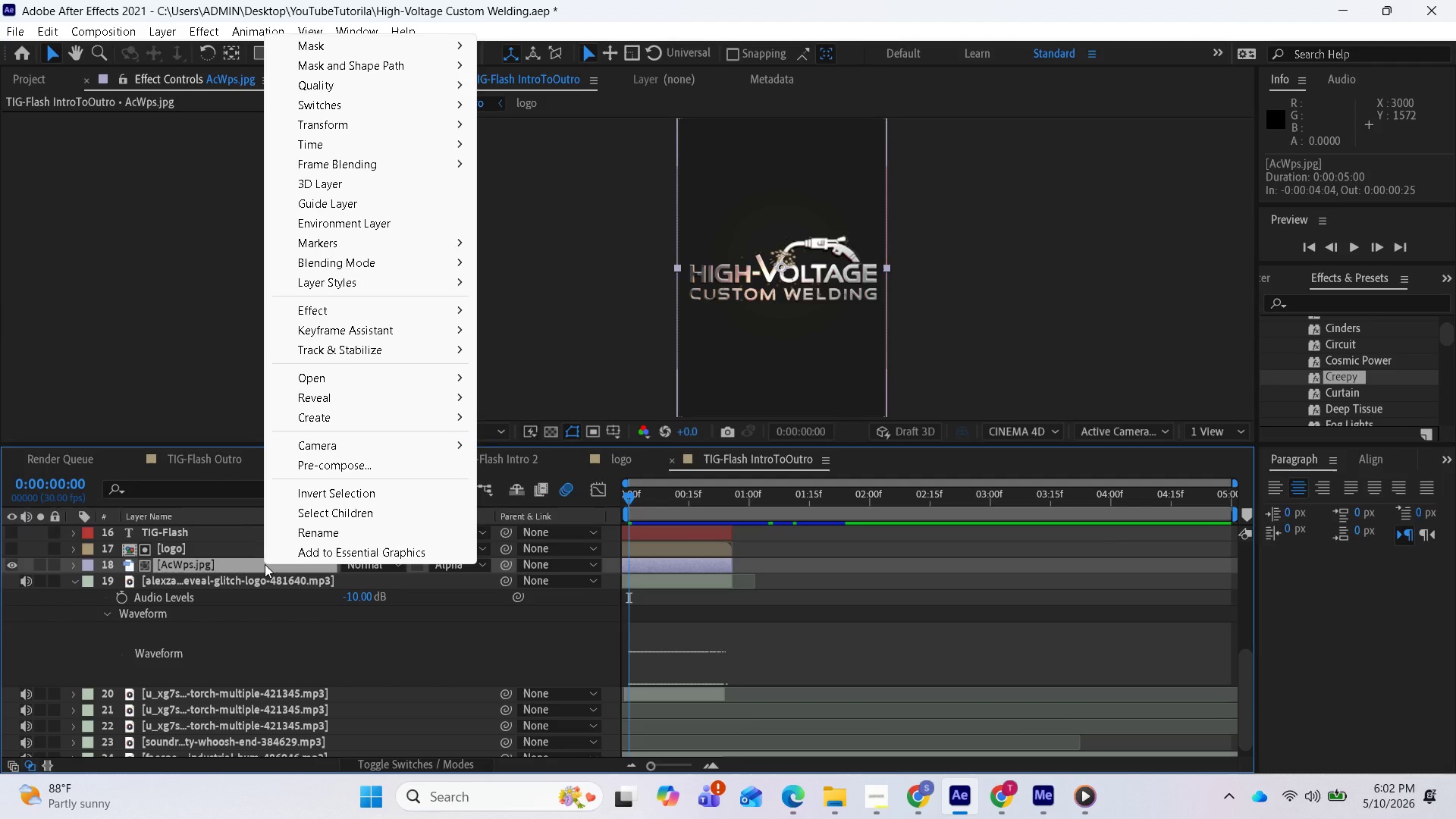 
right_click([265, 564])
 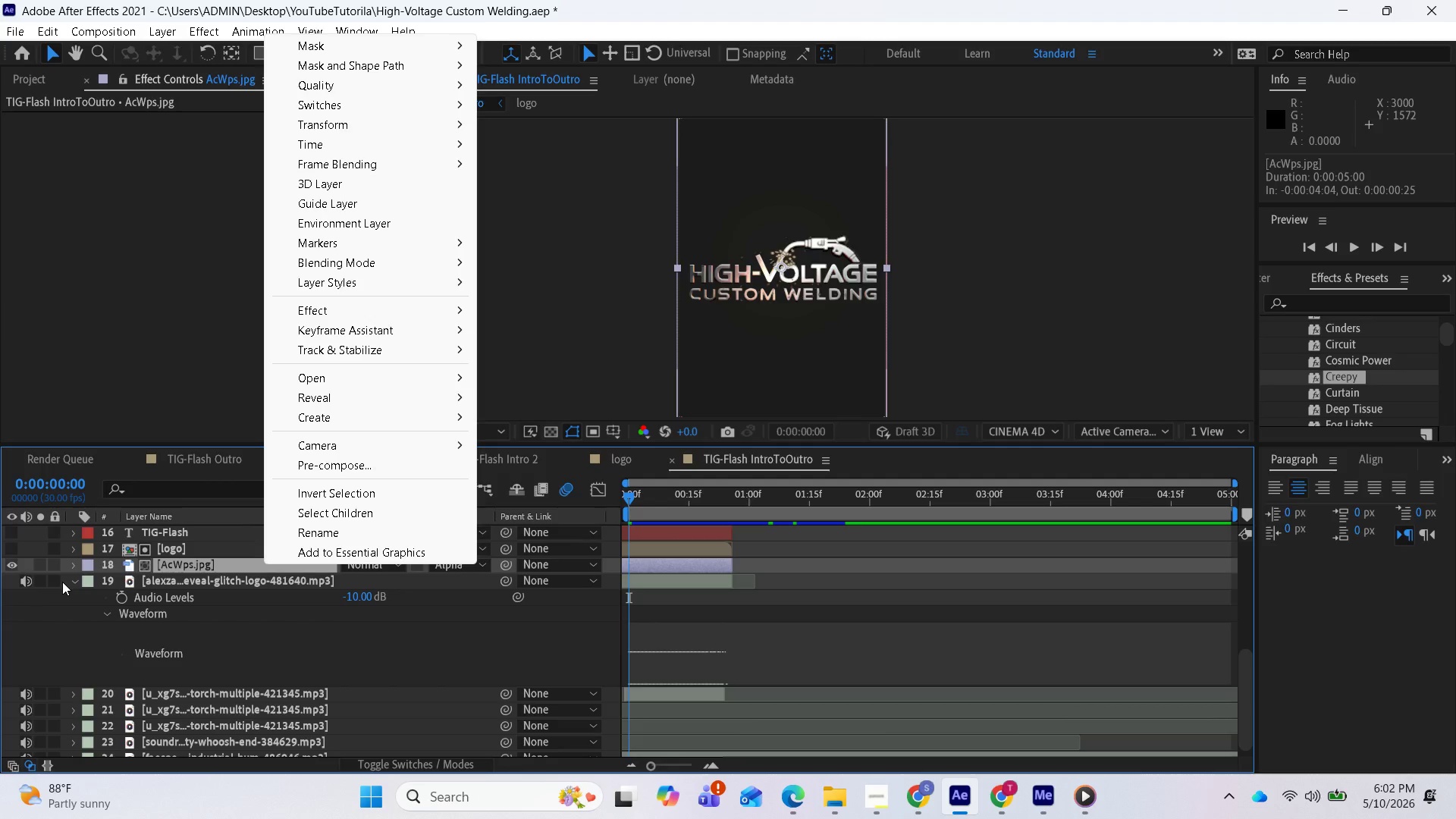 
right_click([62, 582])
 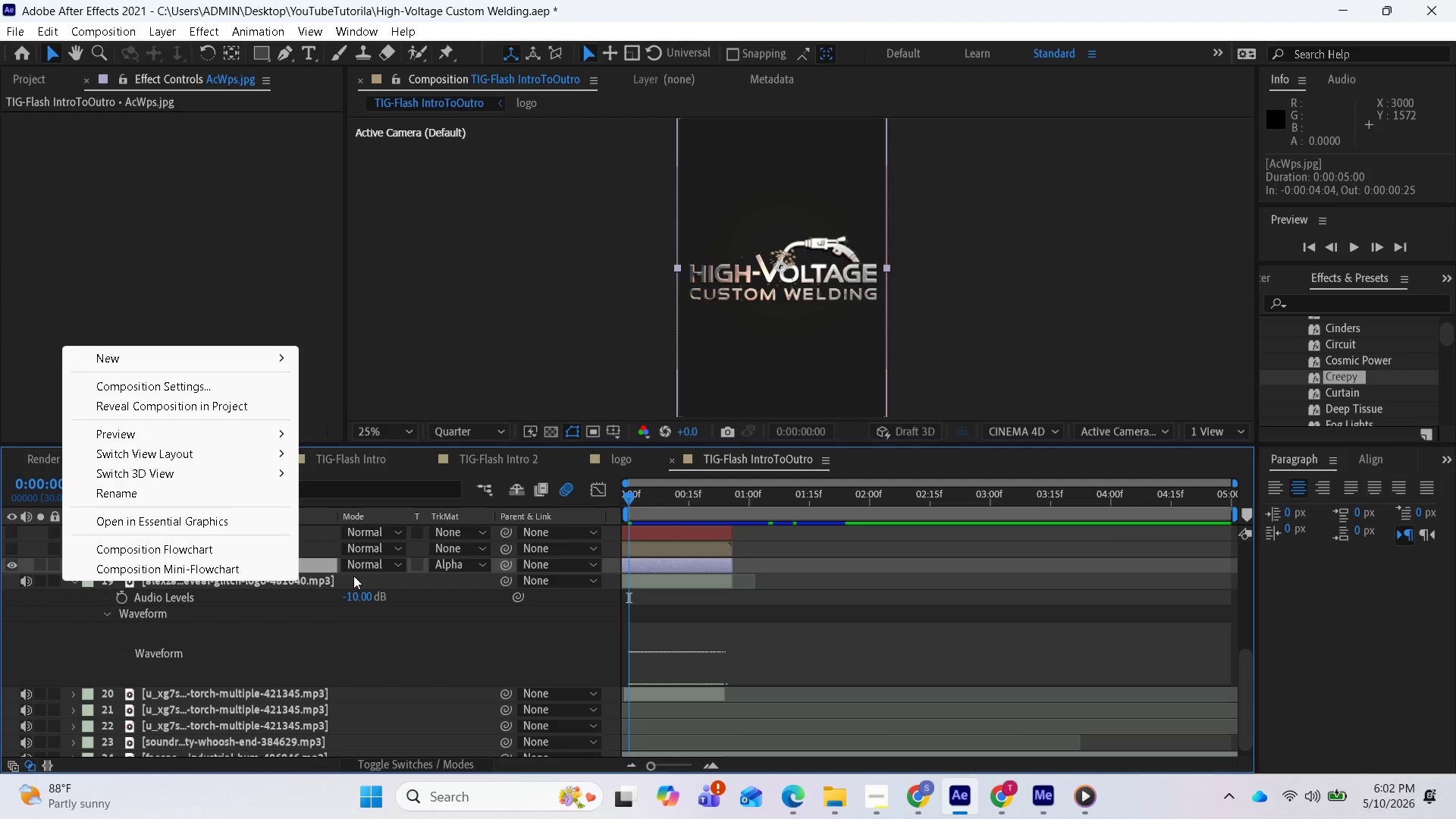 
left_click([353, 578])
 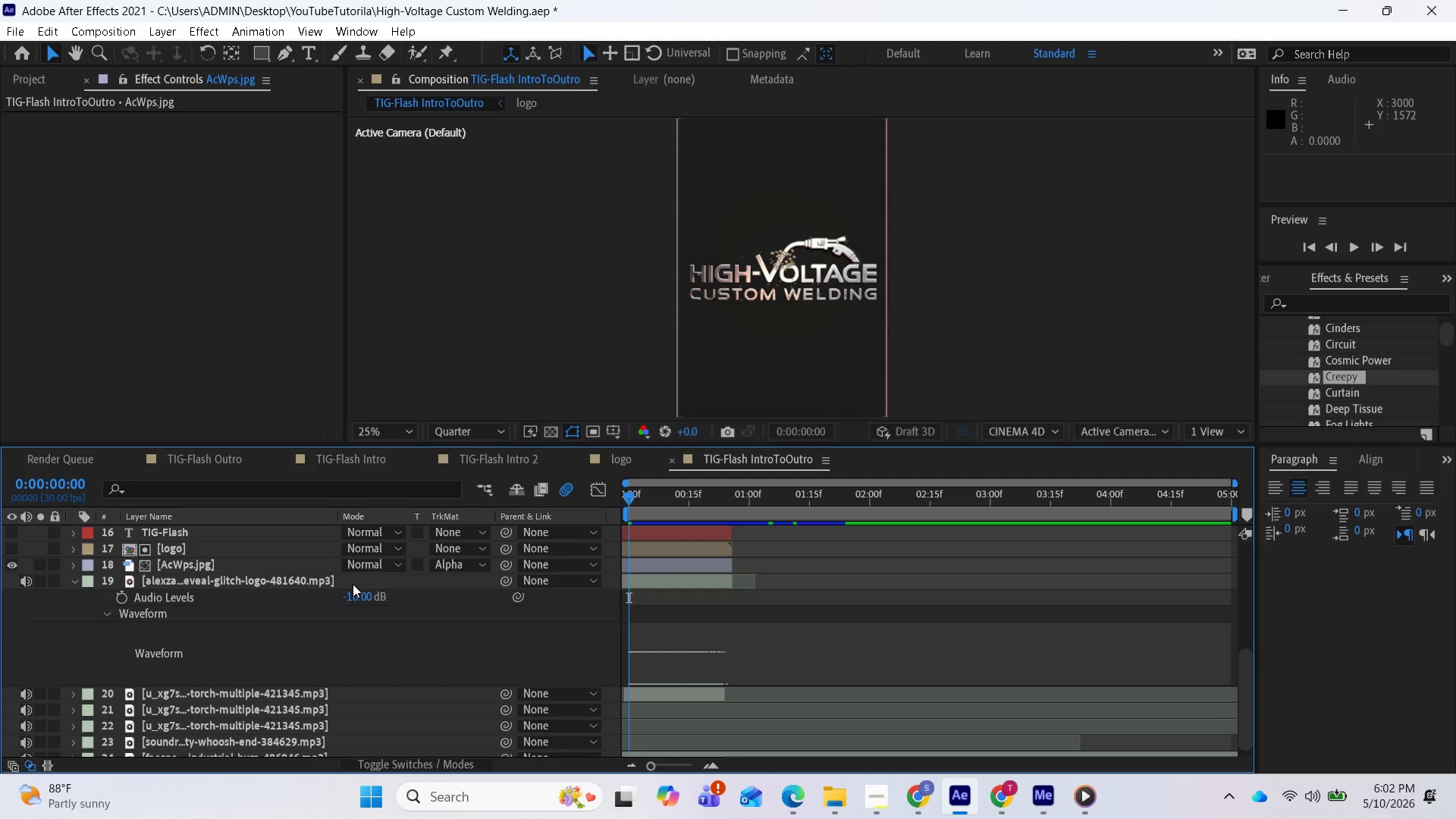 
left_click([353, 584])
 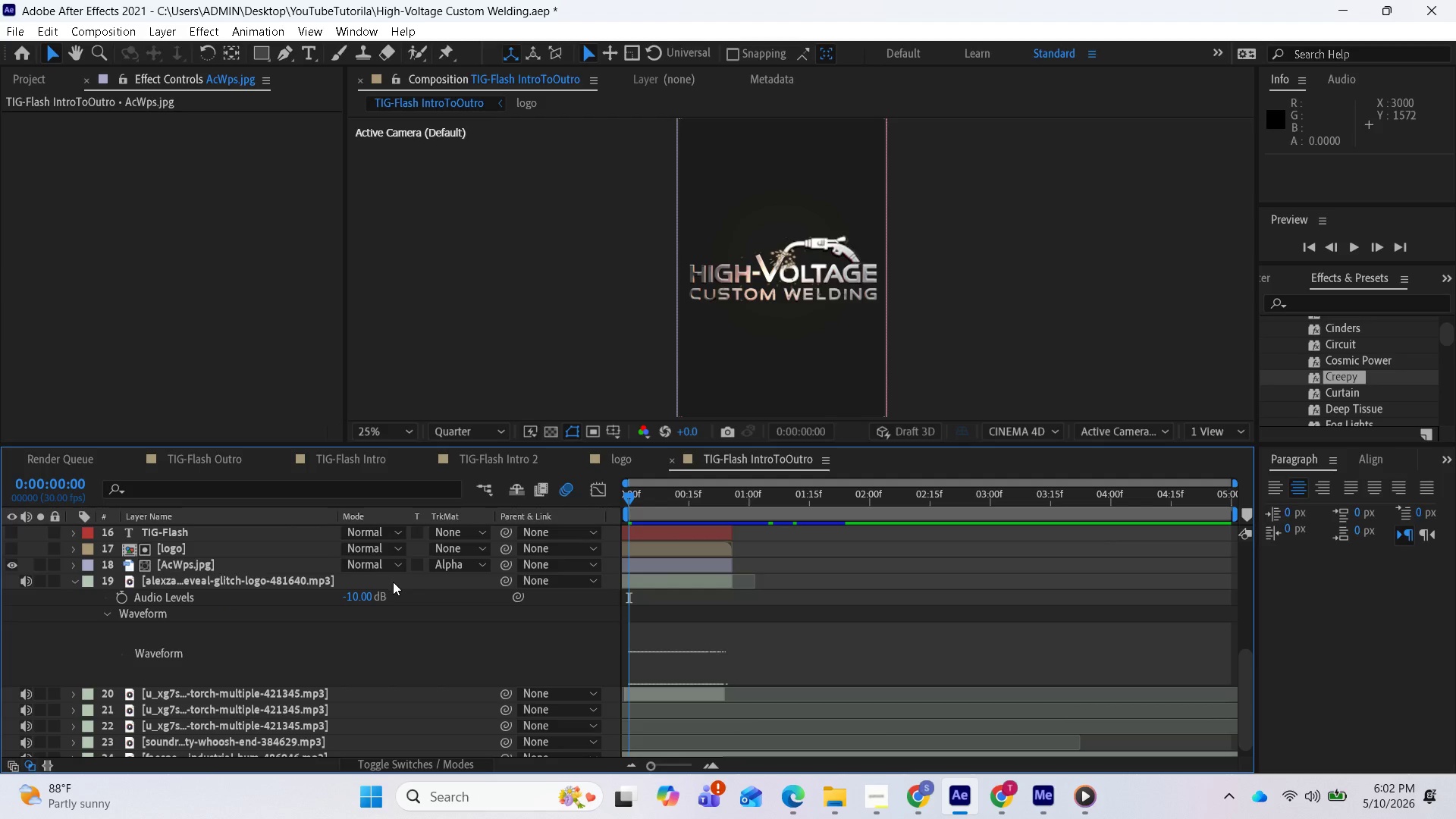 
left_click([427, 582])
 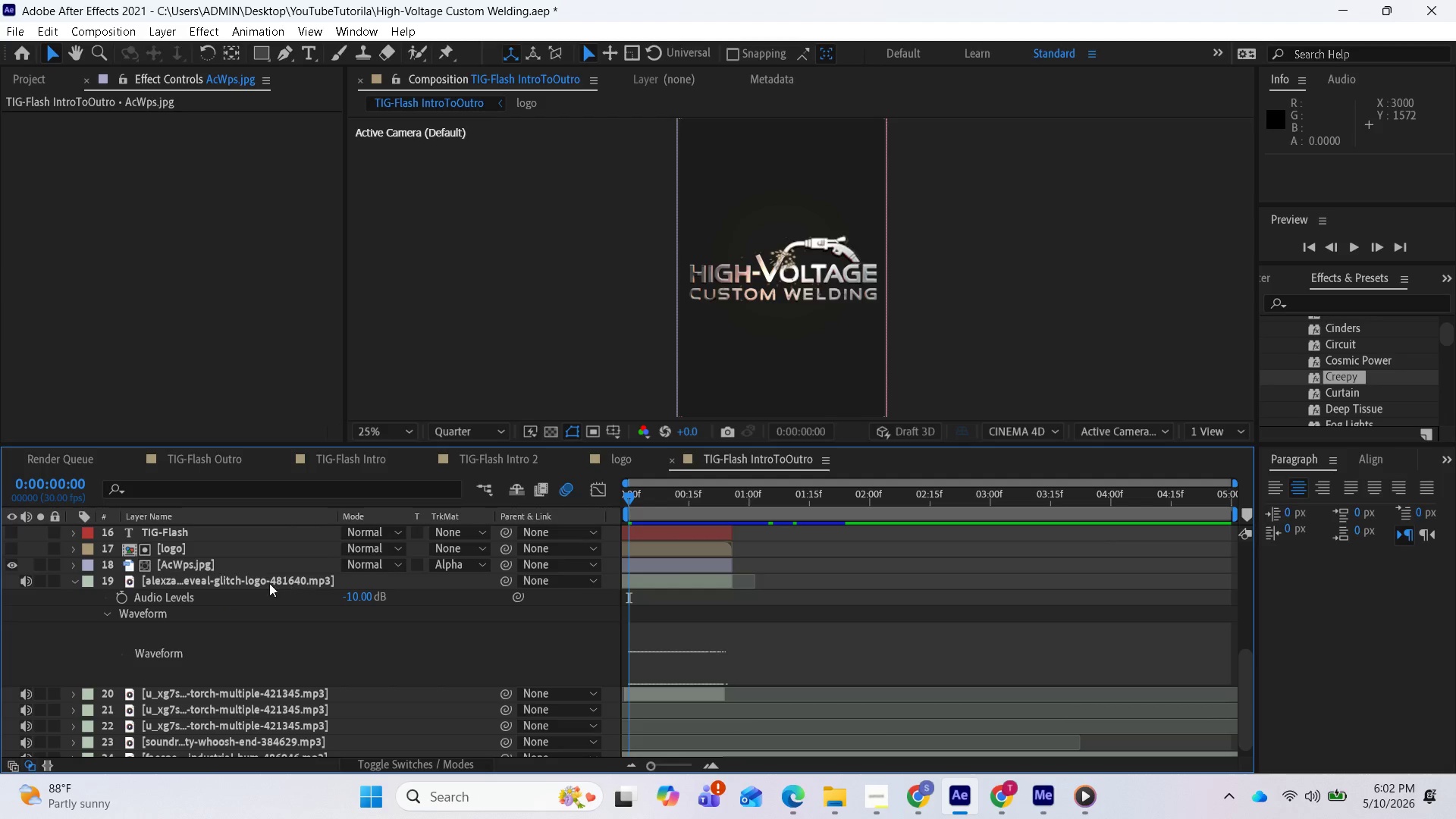 
left_click([268, 583])
 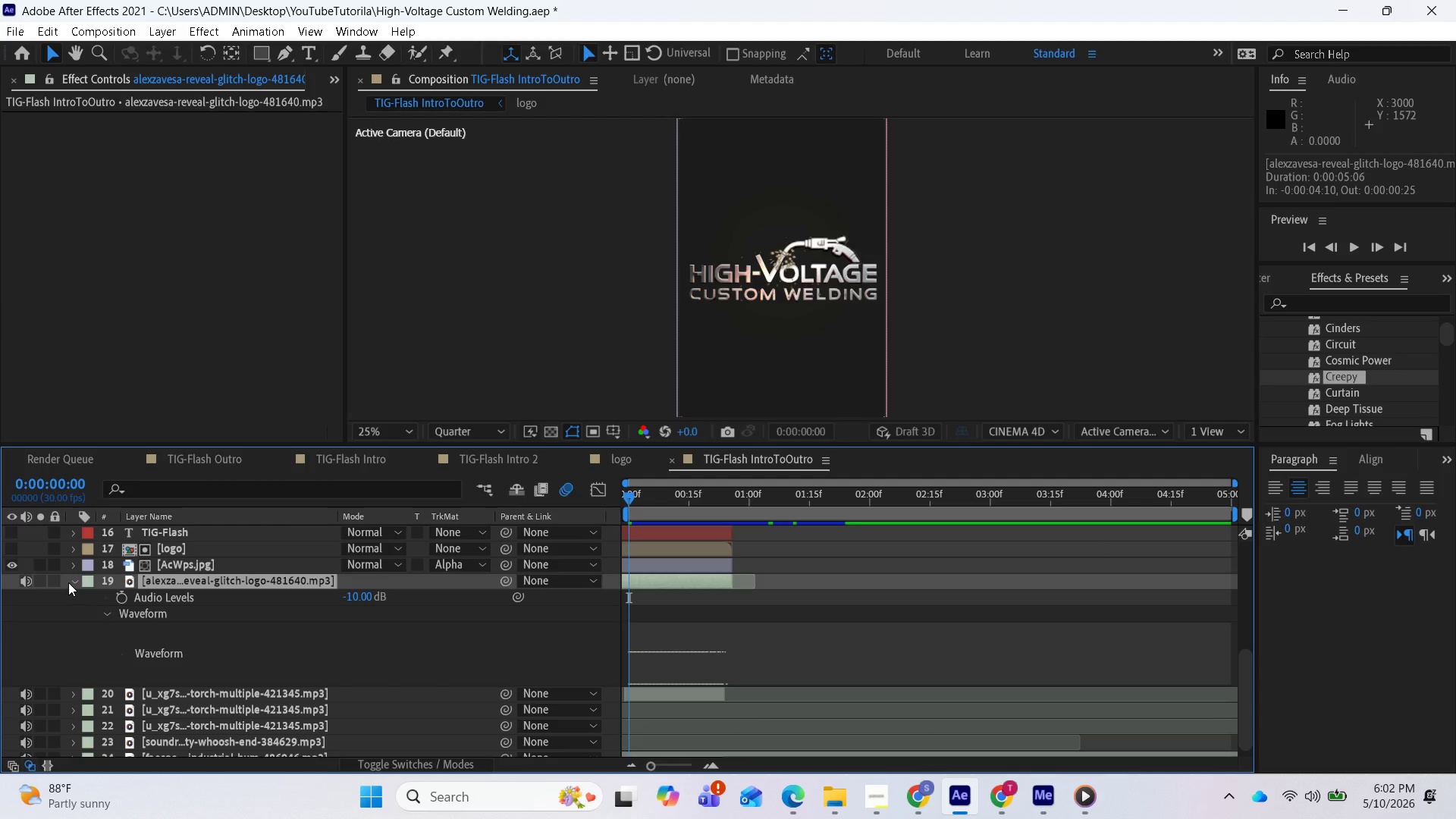 
right_click([68, 582])
 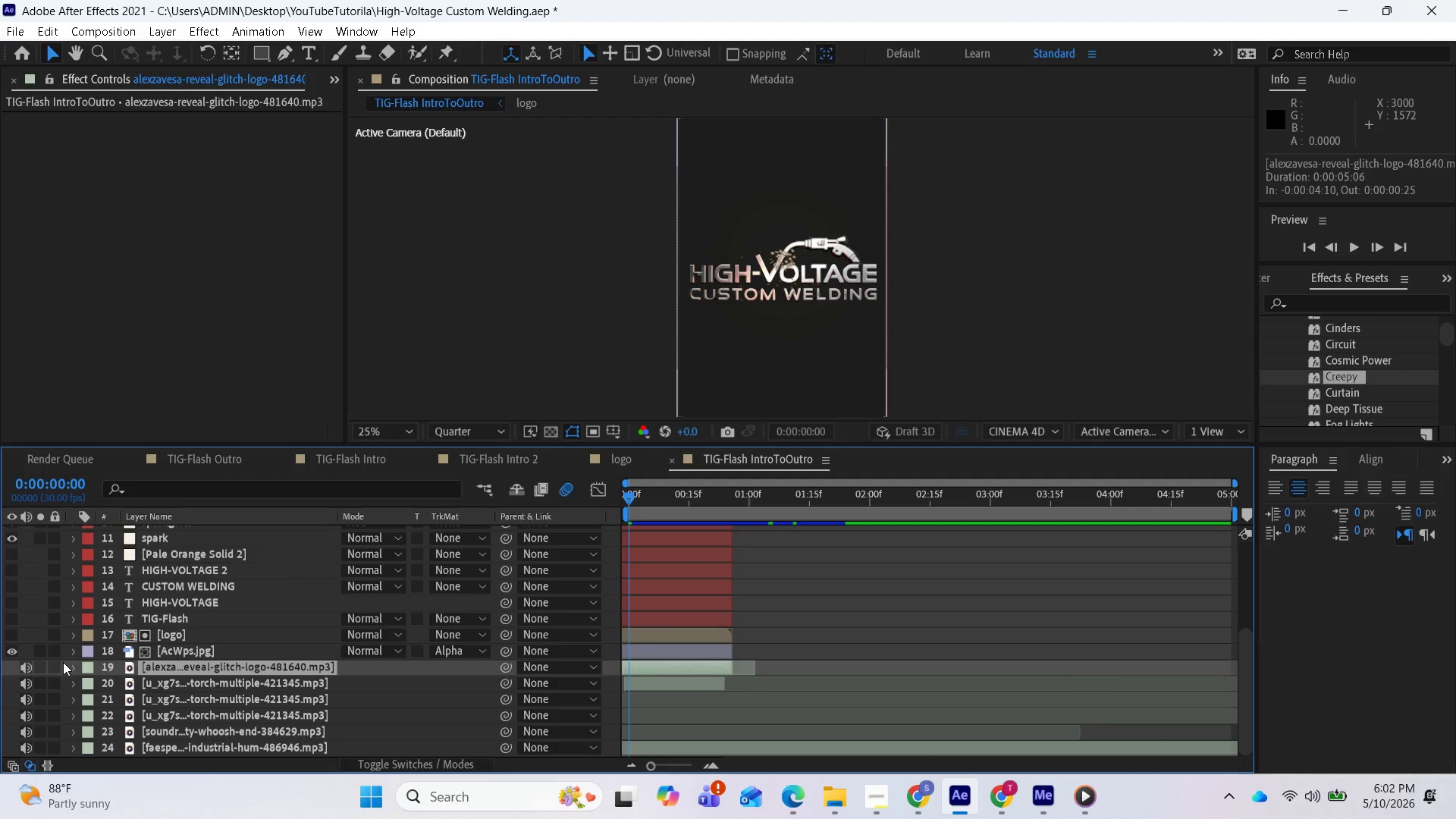 
right_click([61, 663])
 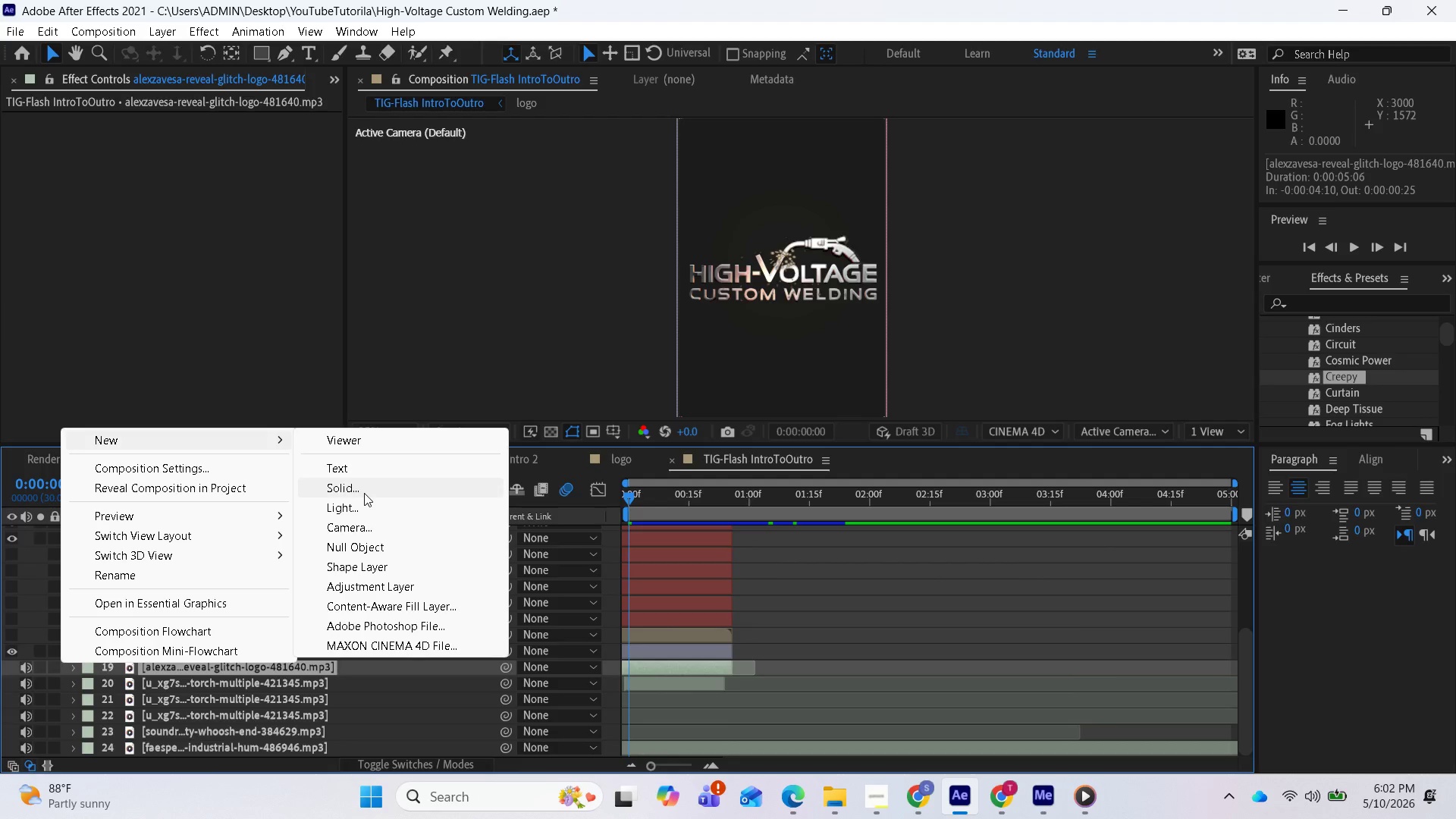 
left_click([364, 490])
 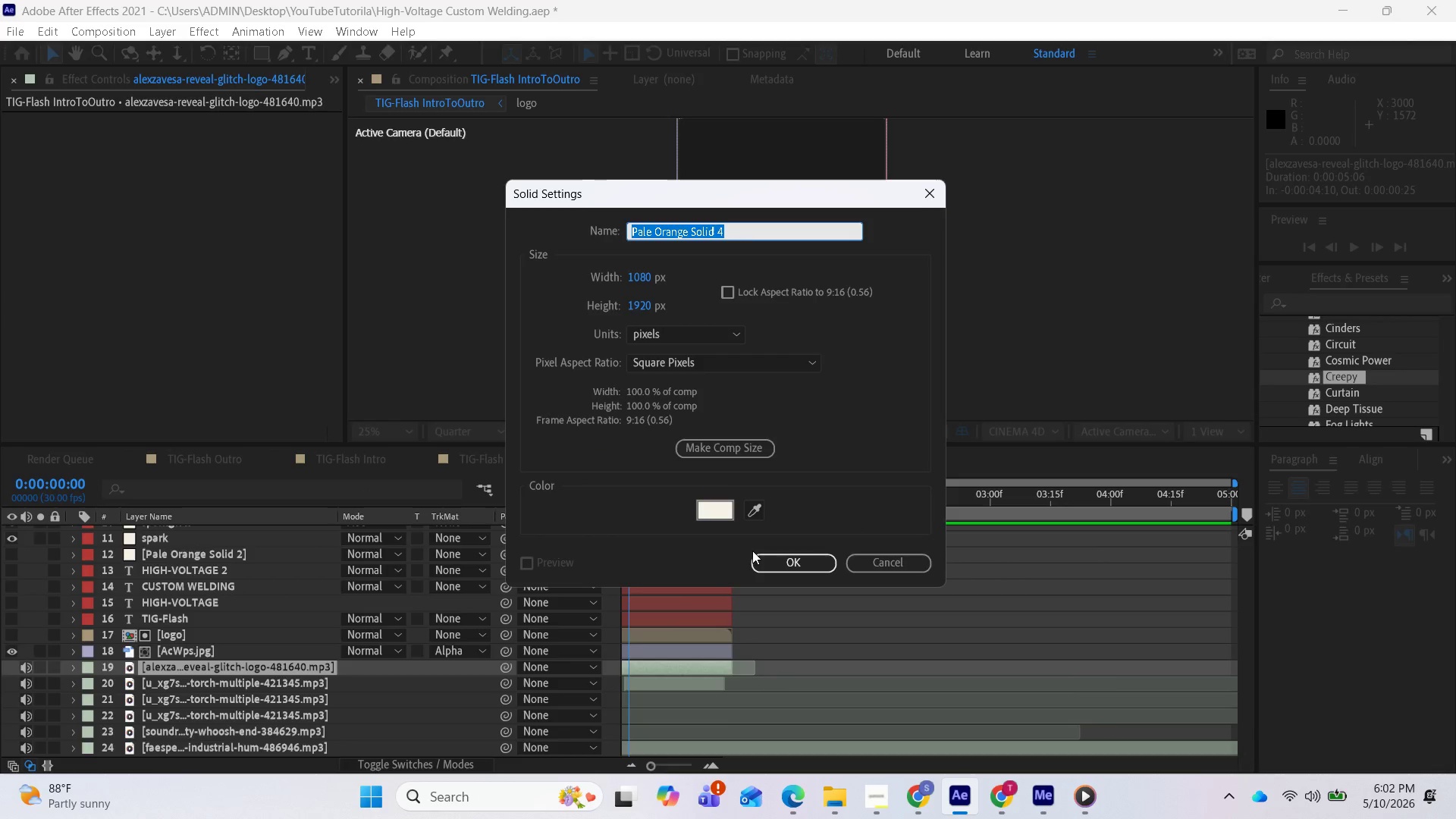 
left_click([773, 557])
 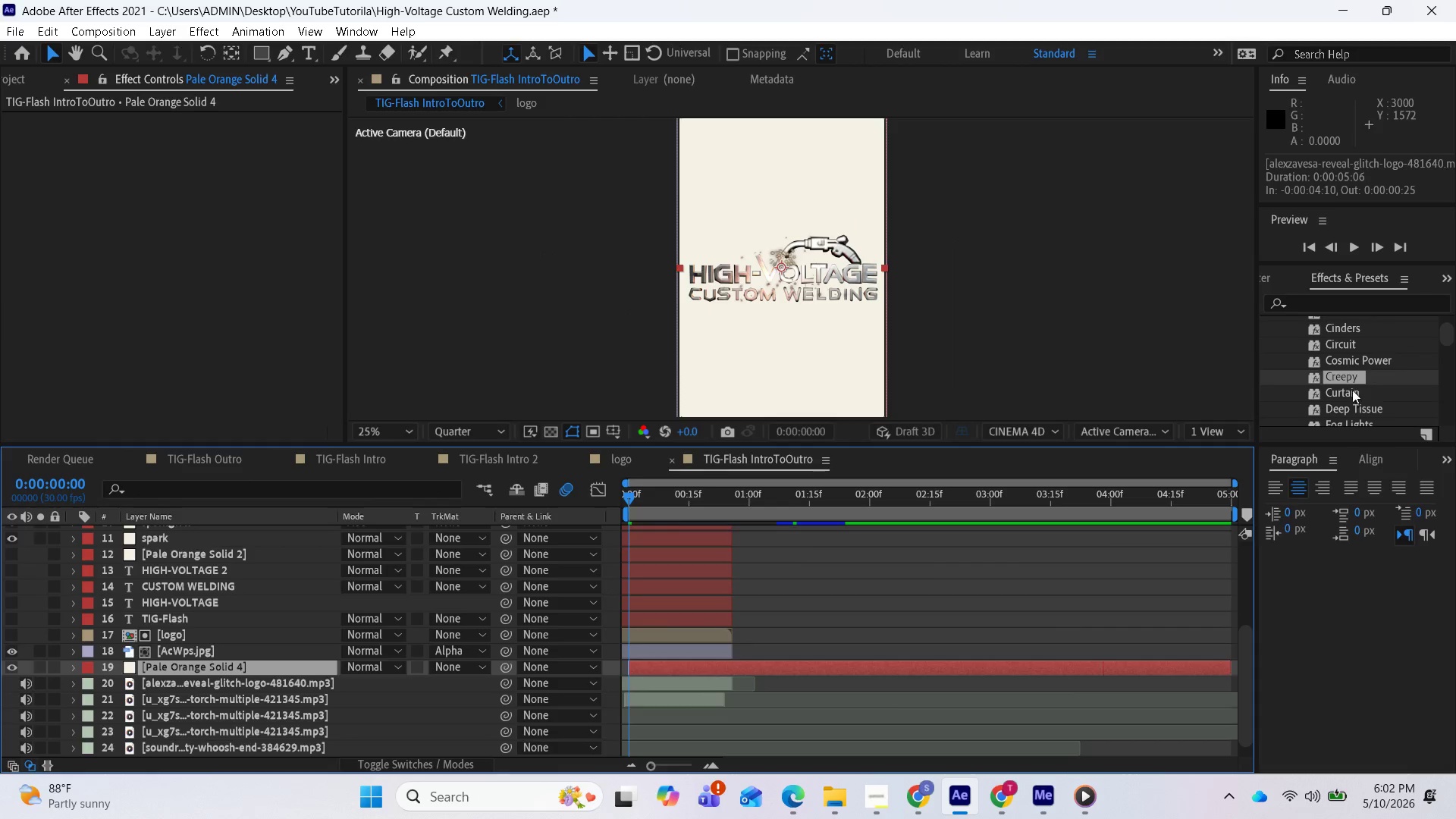 
left_click_drag(start_coordinate=[1351, 381], to_coordinate=[705, 668])
 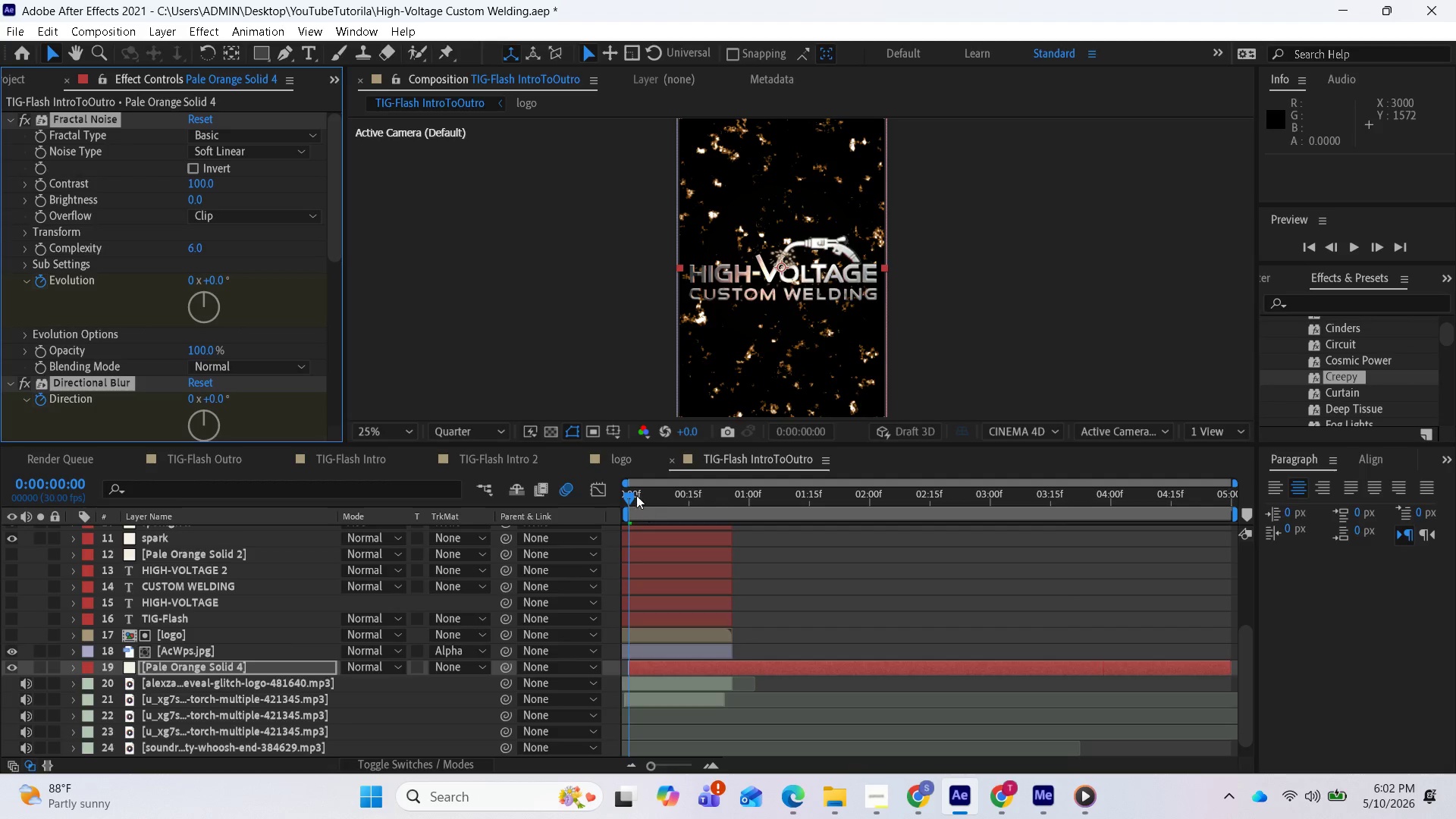 
left_click_drag(start_coordinate=[631, 493], to_coordinate=[621, 494])
 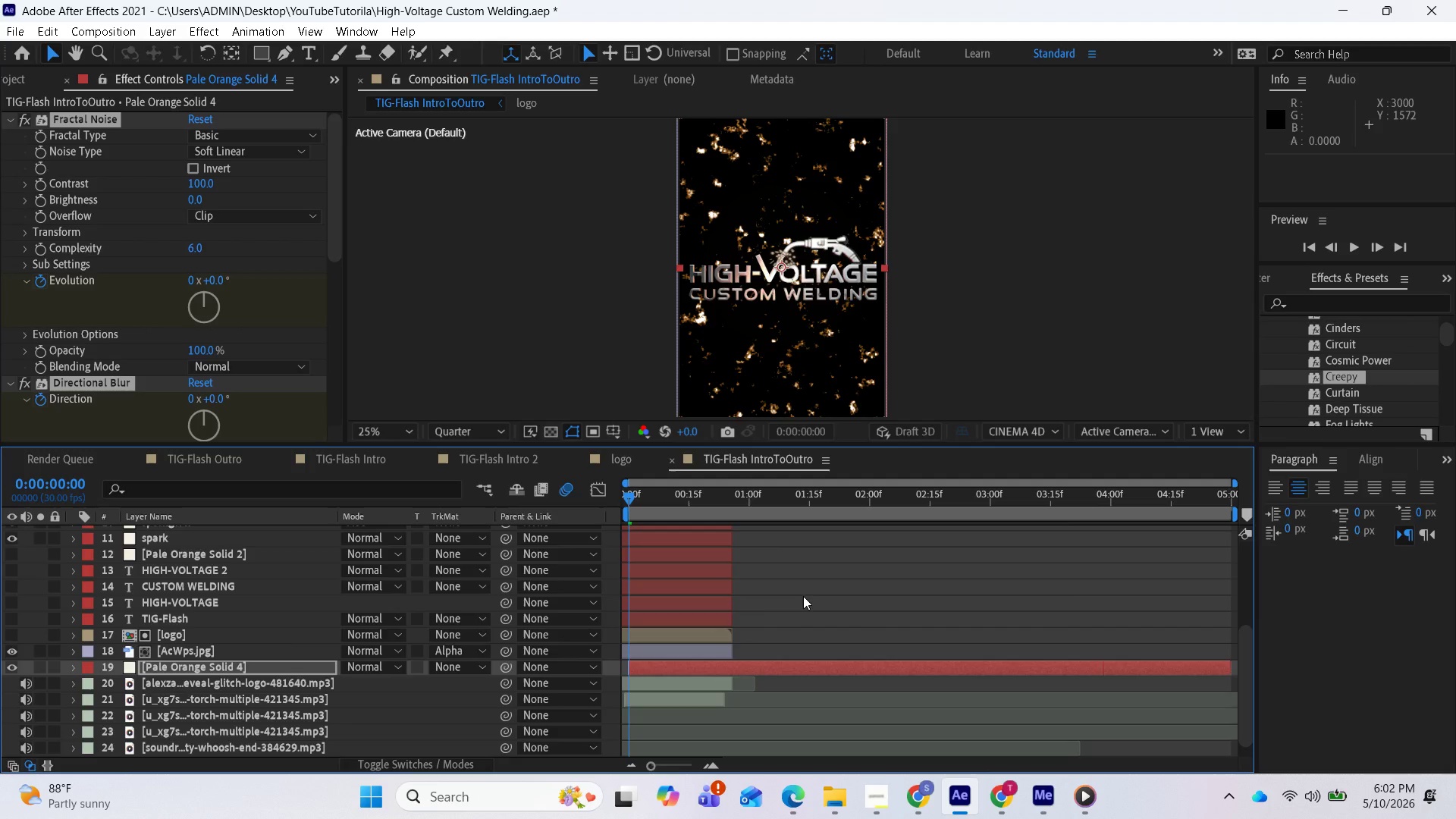 
key(Space)
 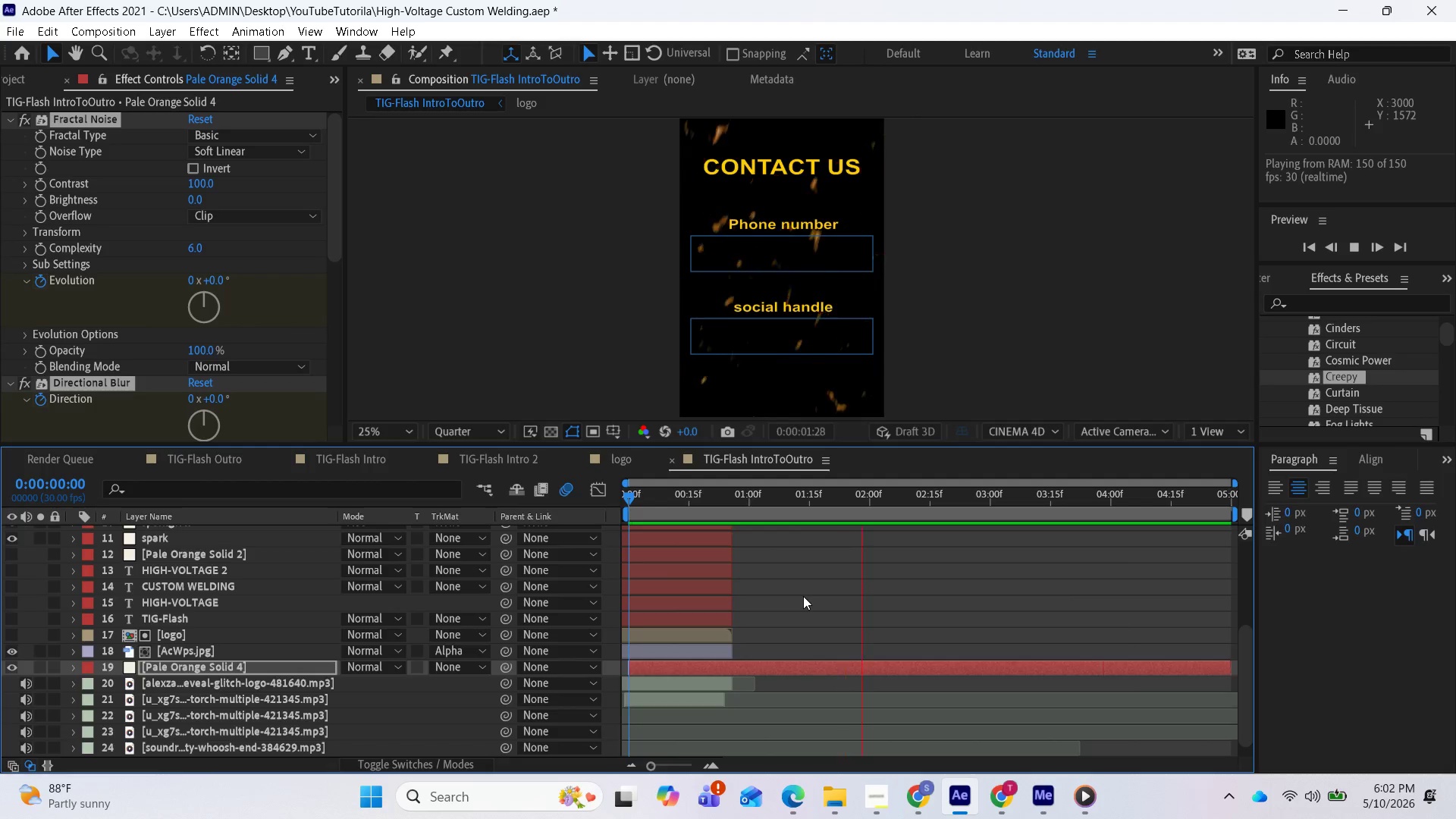 
wait(14.5)
 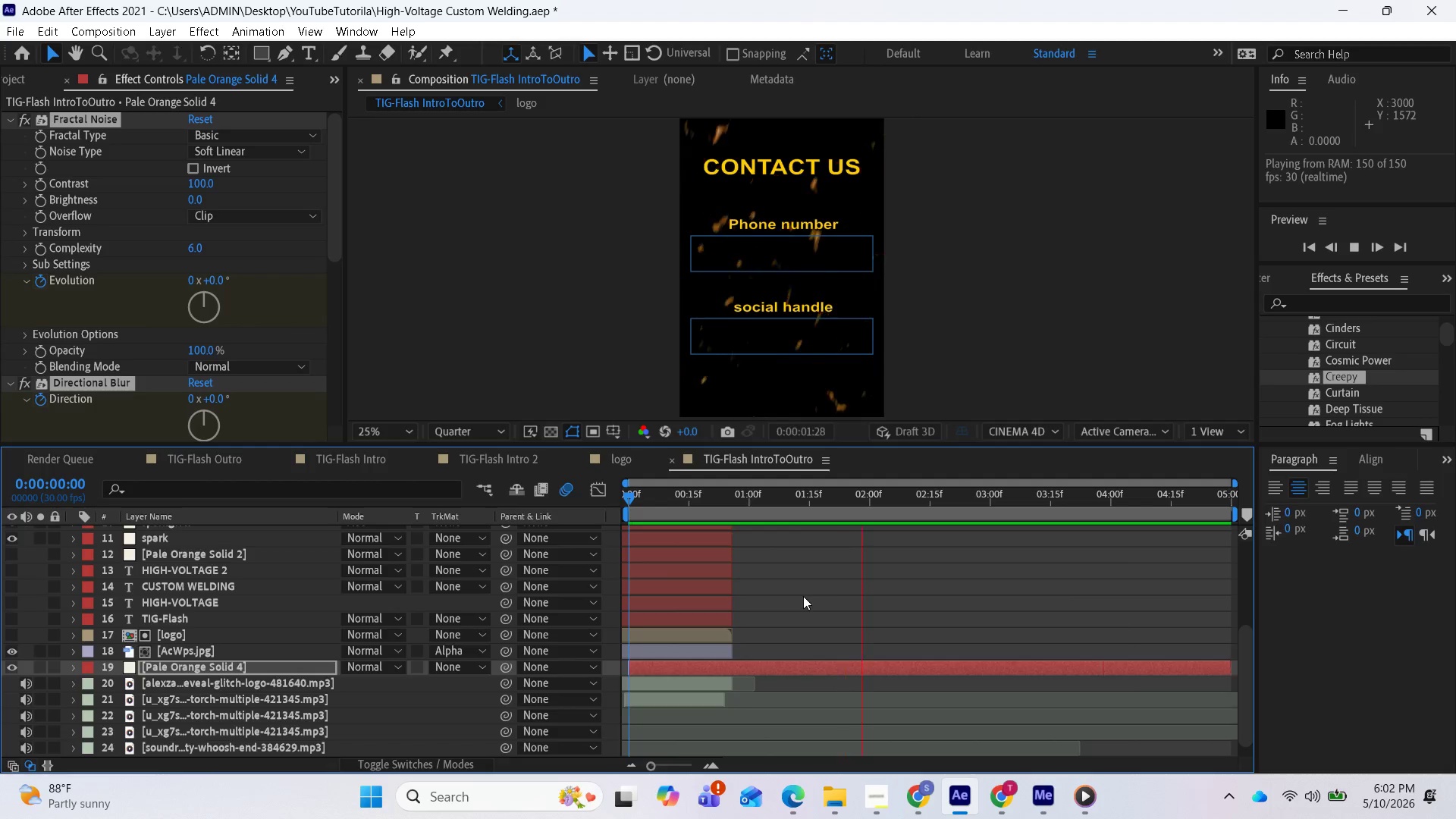 
key(Space)
 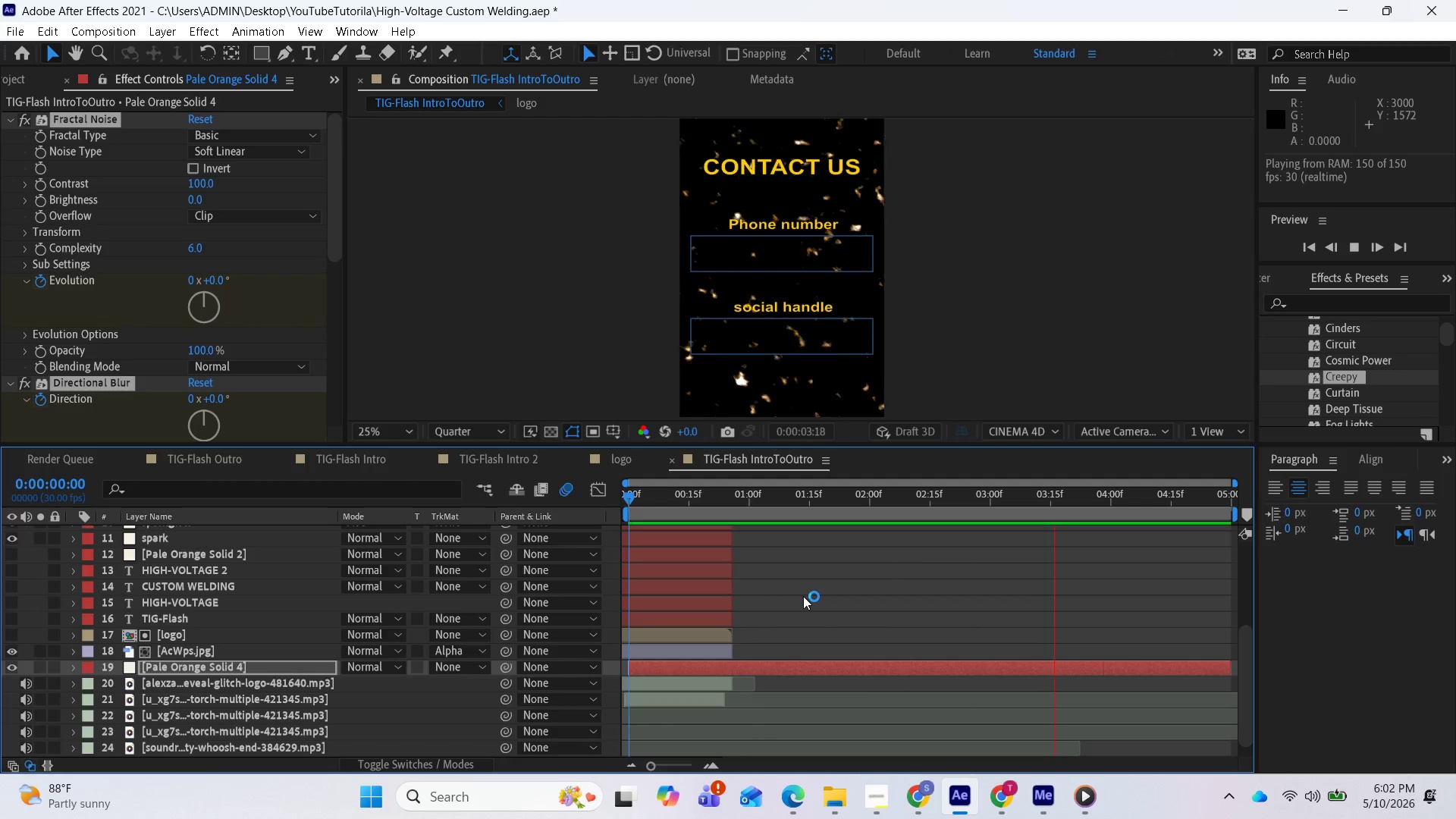 
key(Space)
 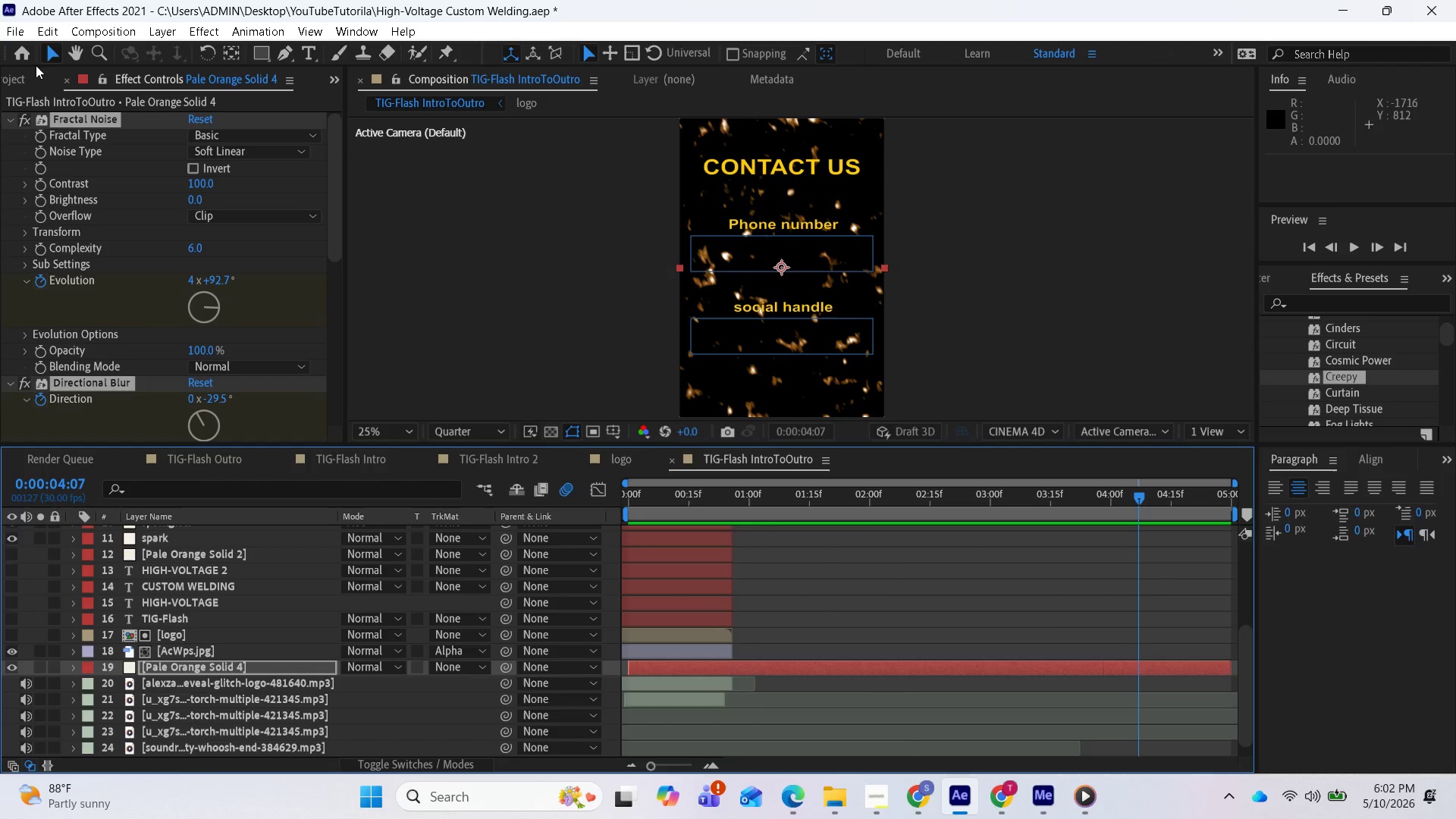 
left_click([16, 25])
 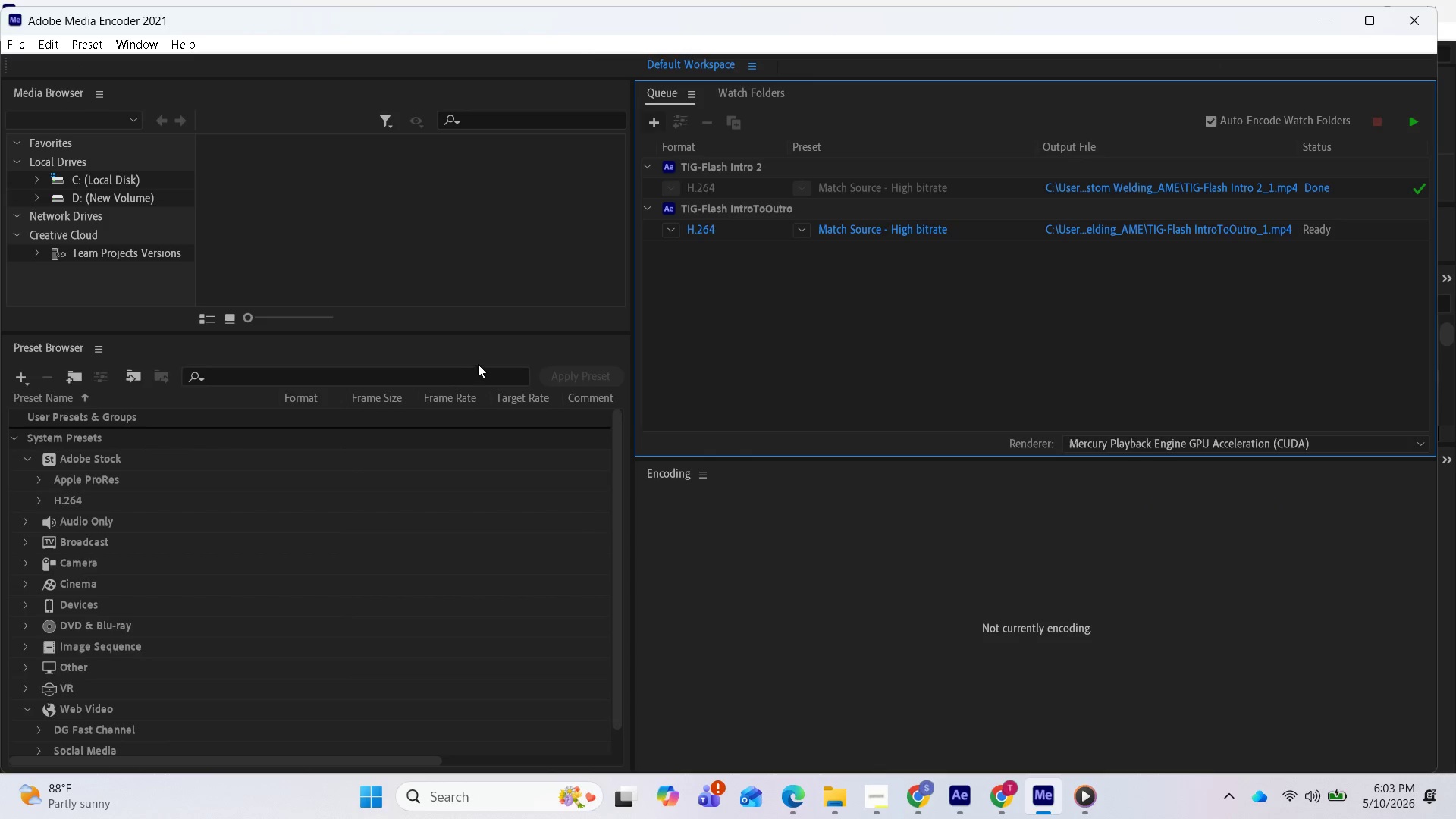 
wait(11.47)
 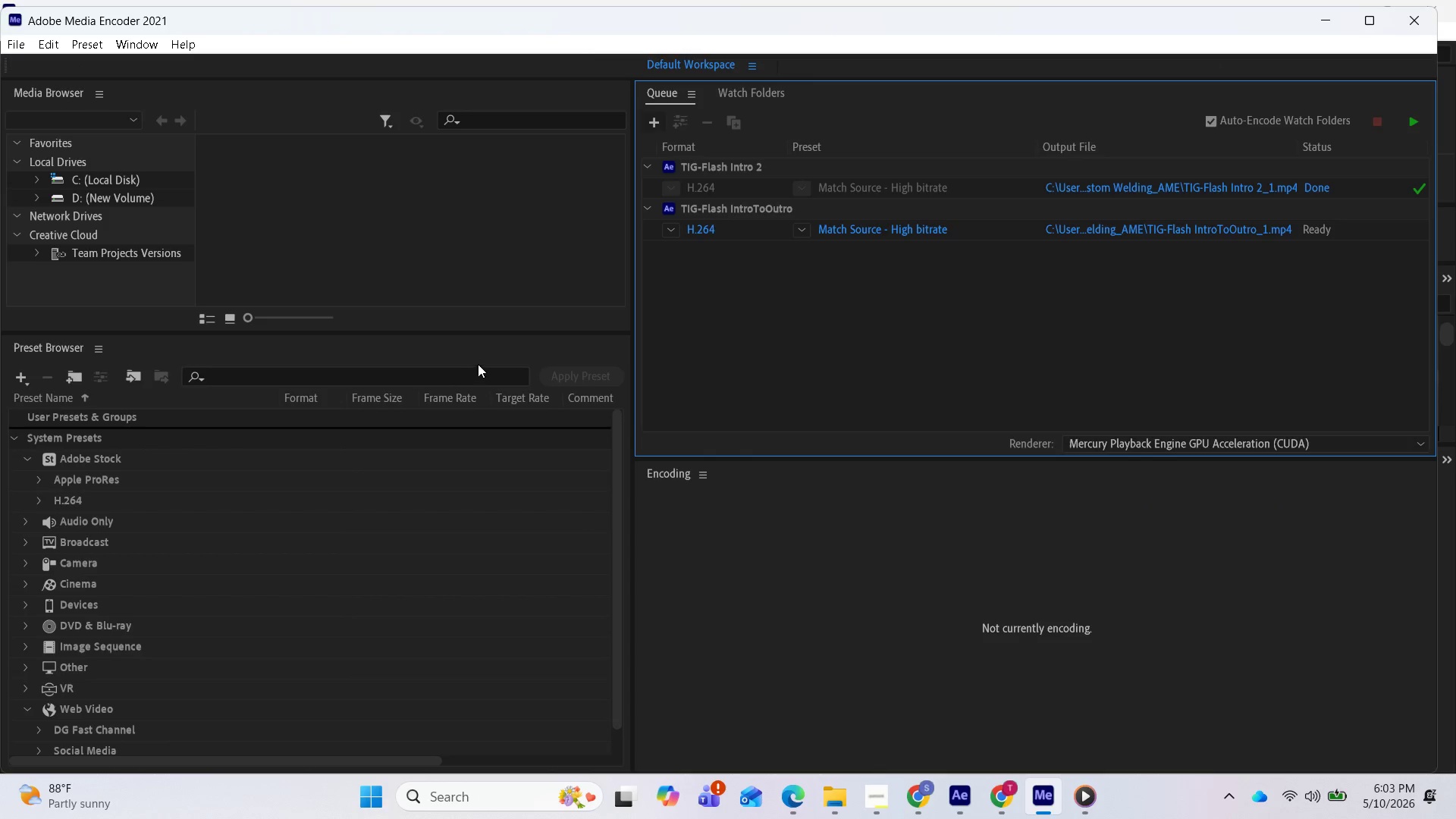 
left_click([1408, 121])
 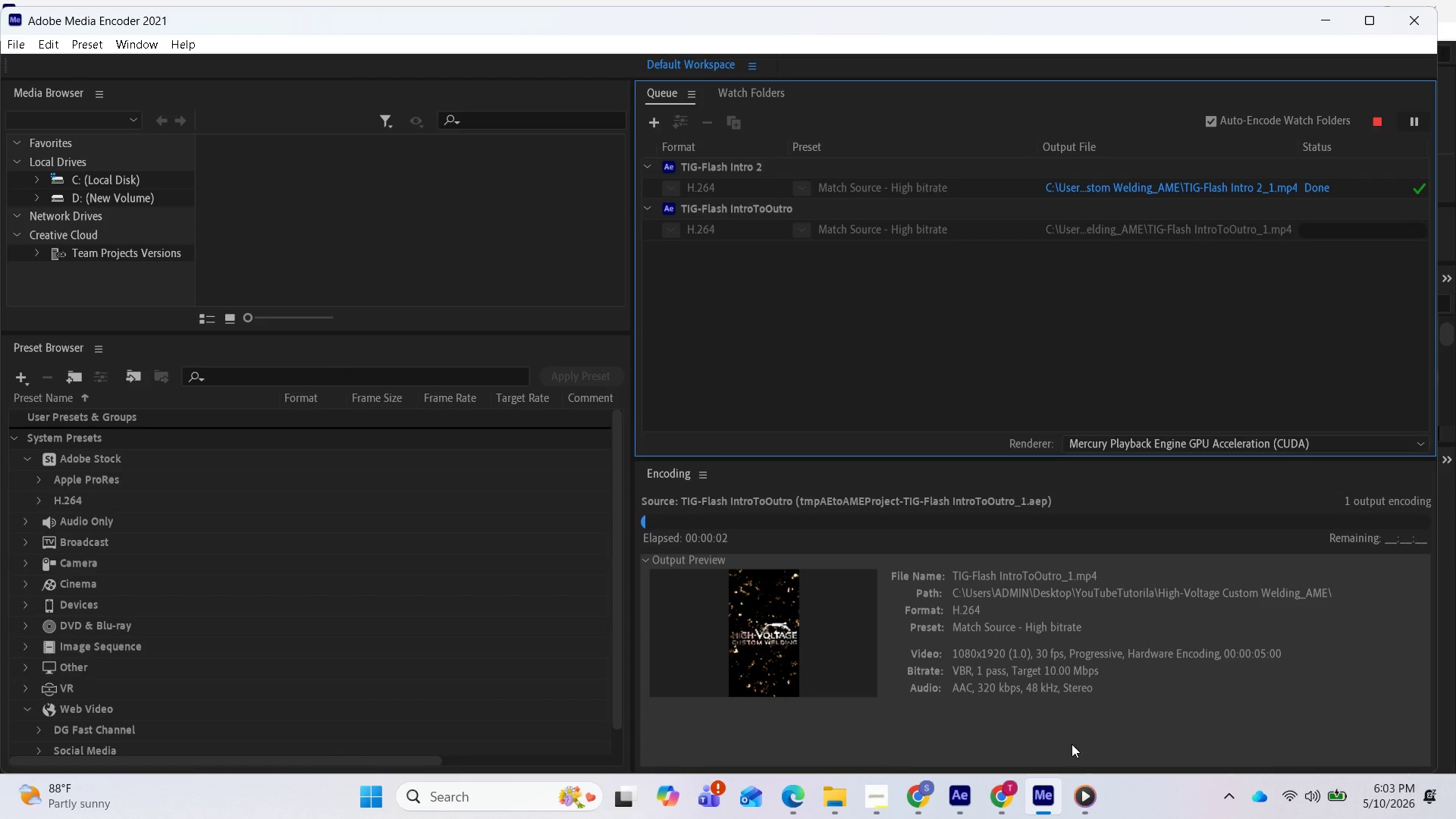 
wait(6.59)
 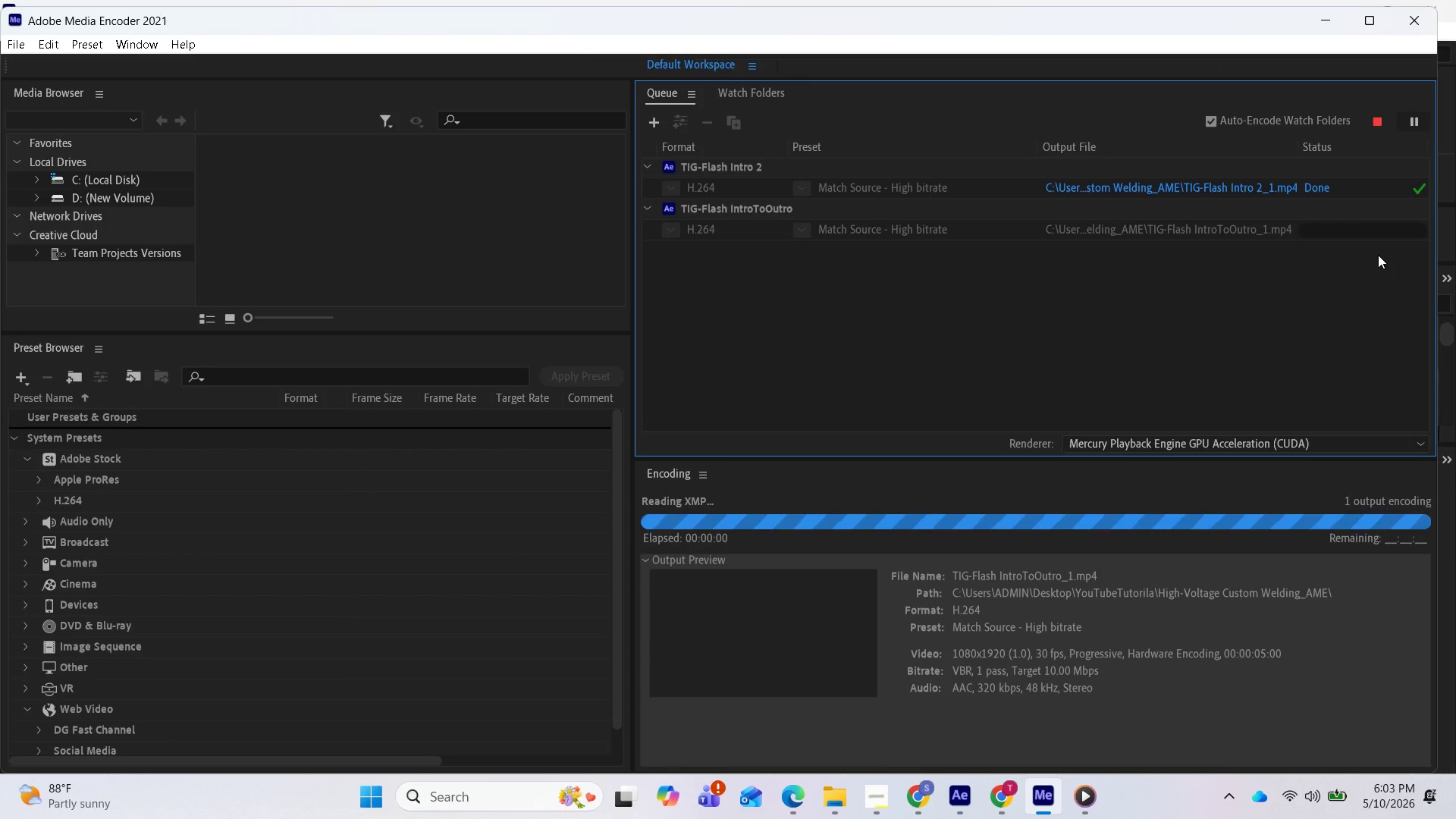 
left_click([883, 800])